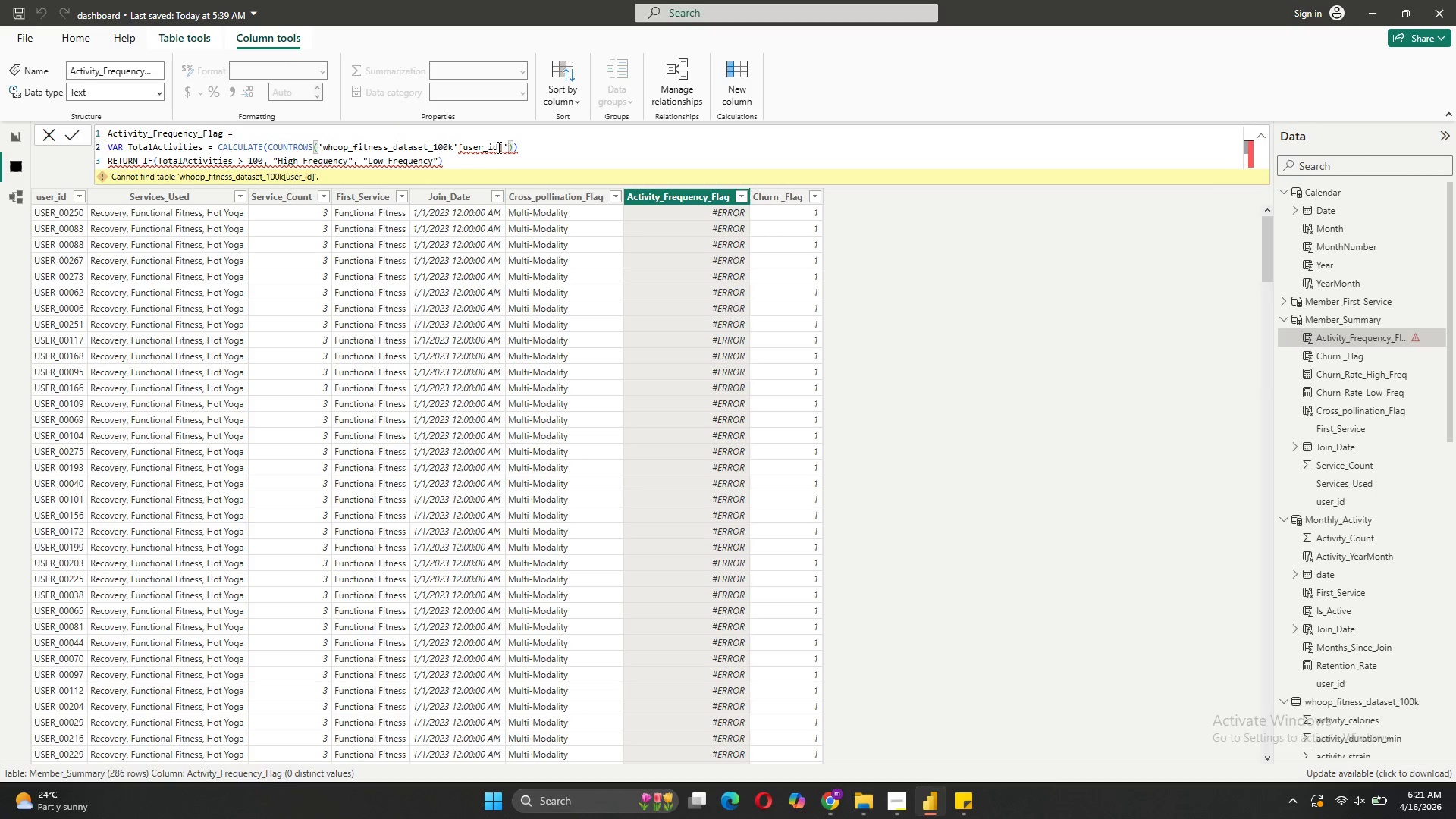 
key(Backspace)
 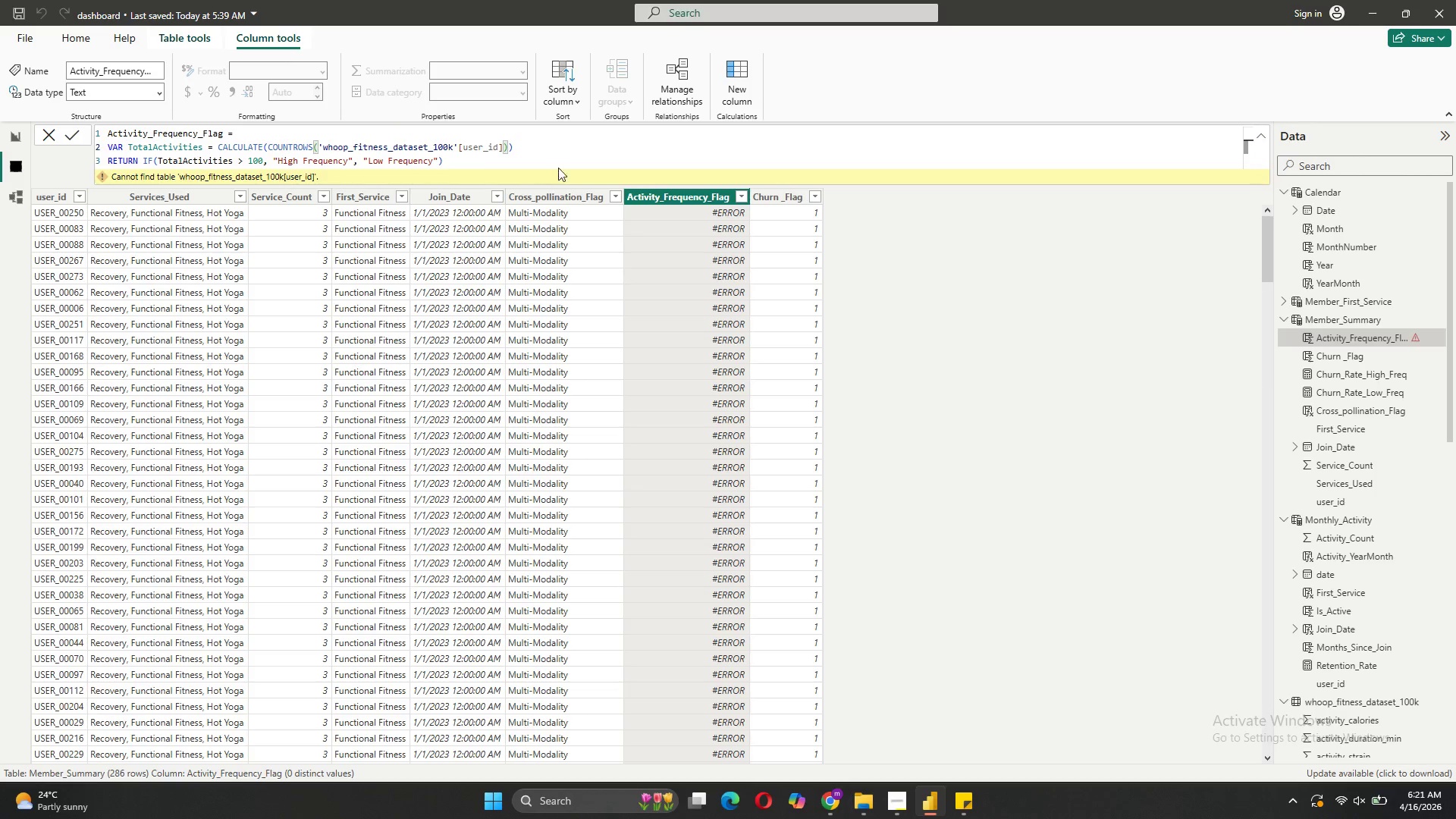 
left_click([560, 151])
 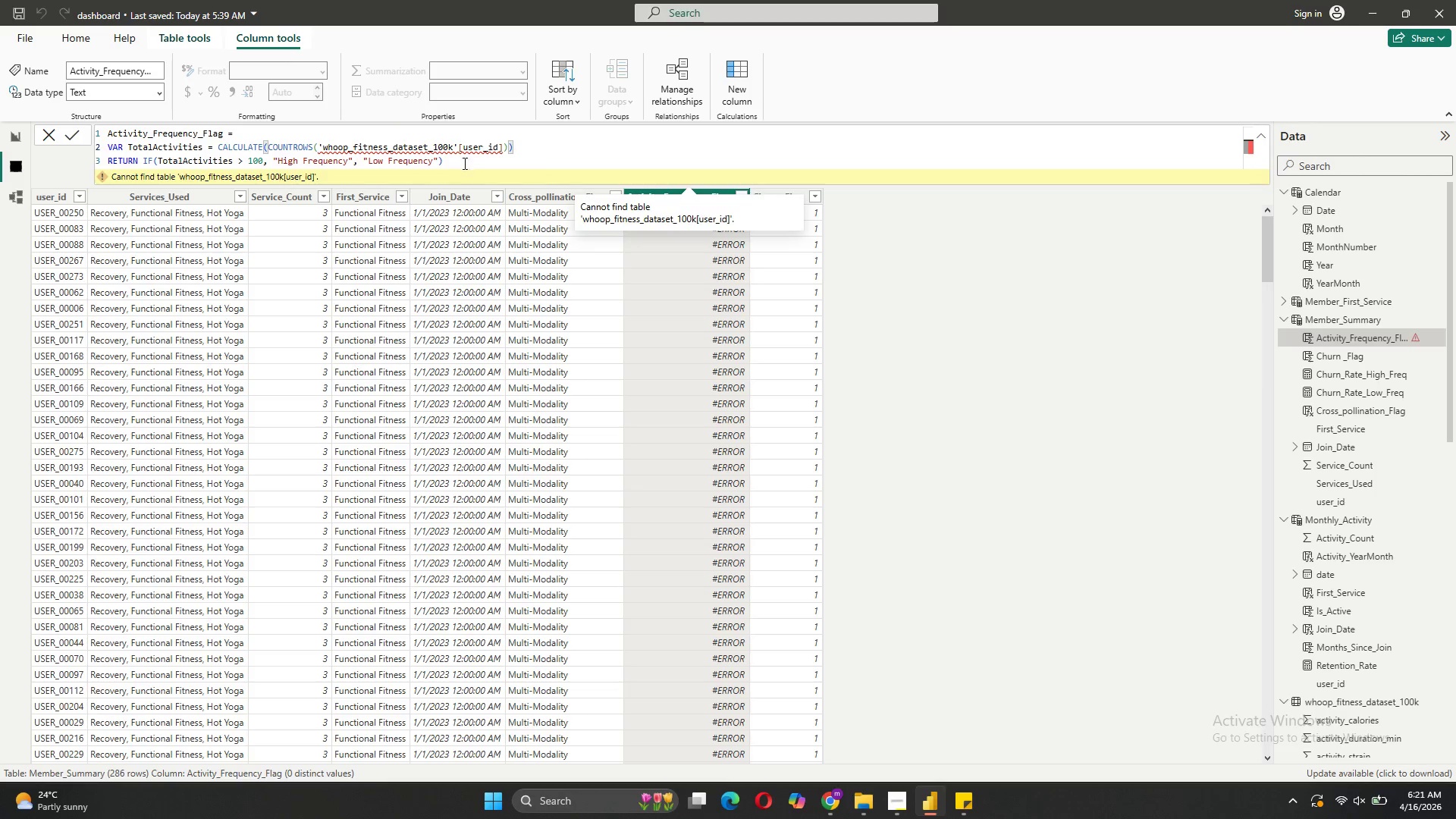 
left_click_drag(start_coordinate=[503, 147], to_coordinate=[460, 145])
 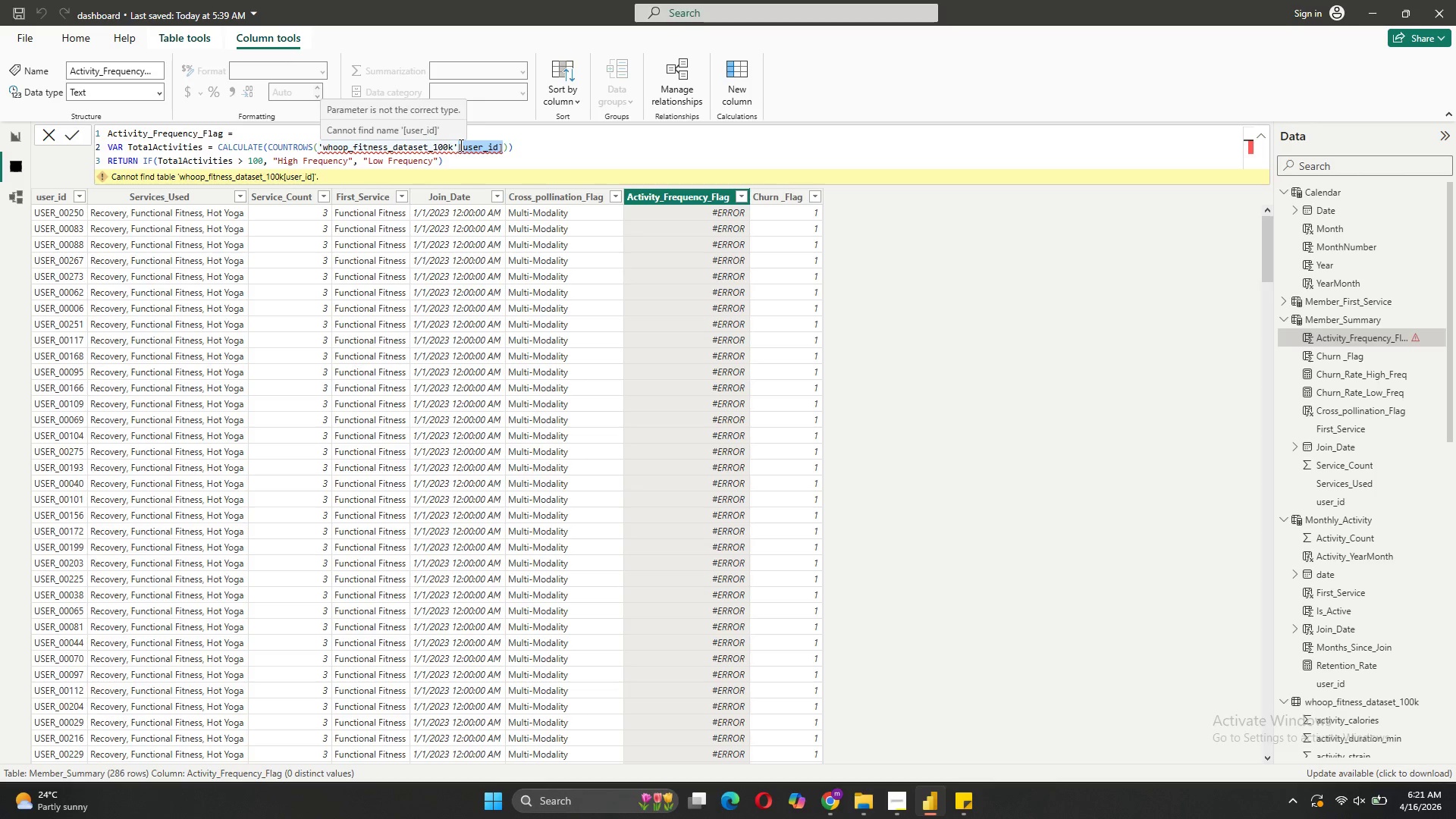 
key(Backspace)
 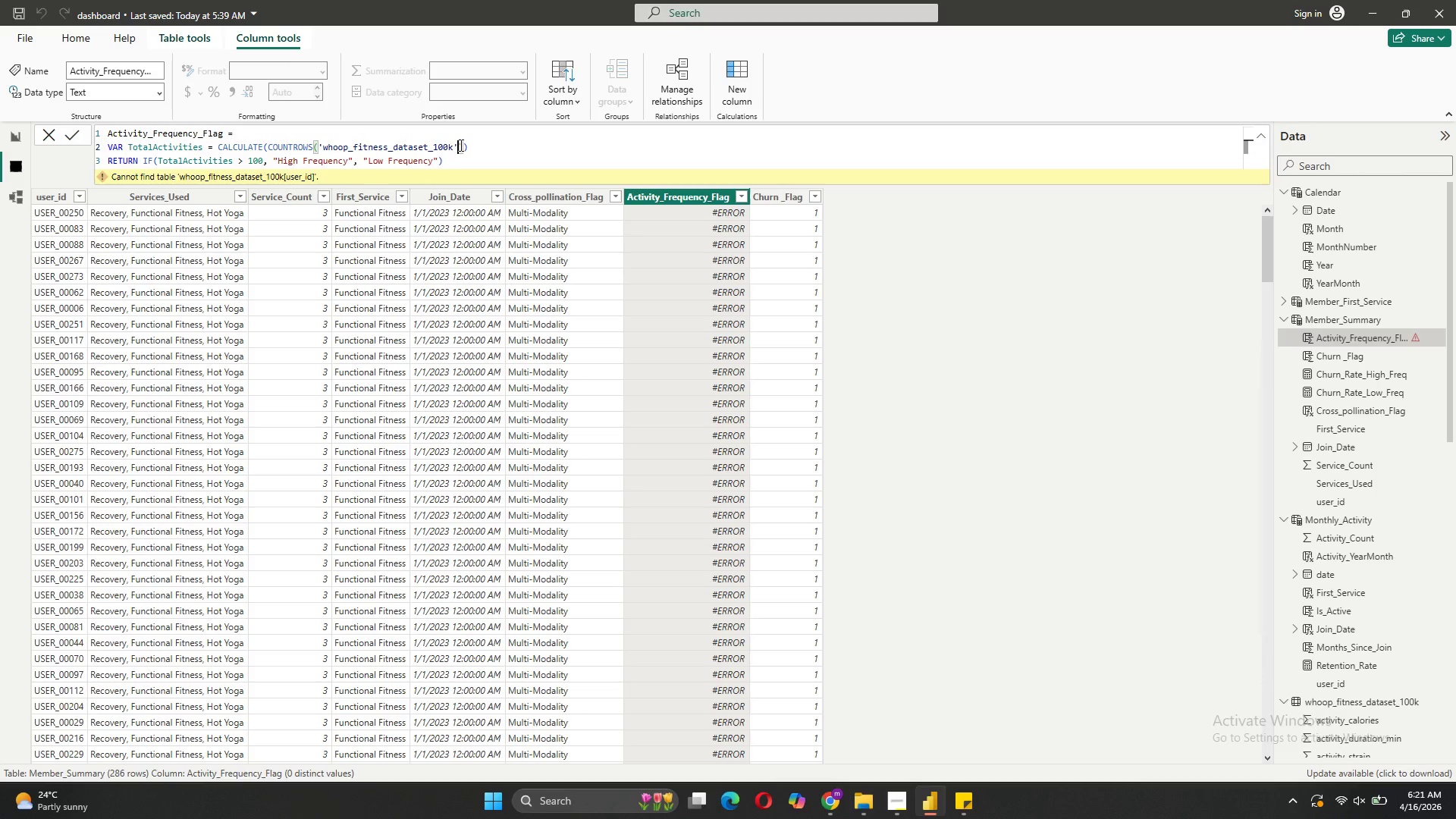 
key(Enter)
 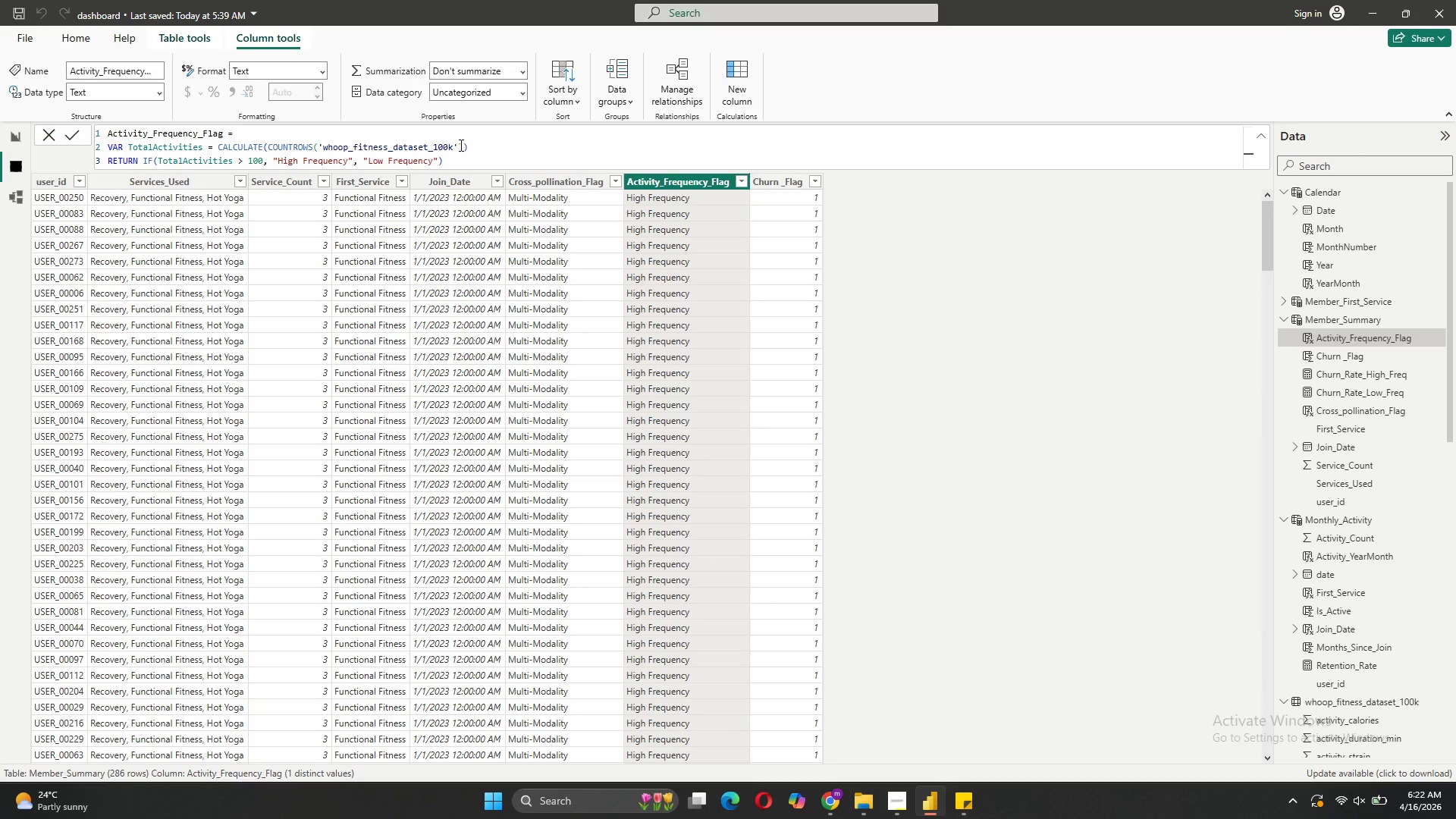 
wait(9.72)
 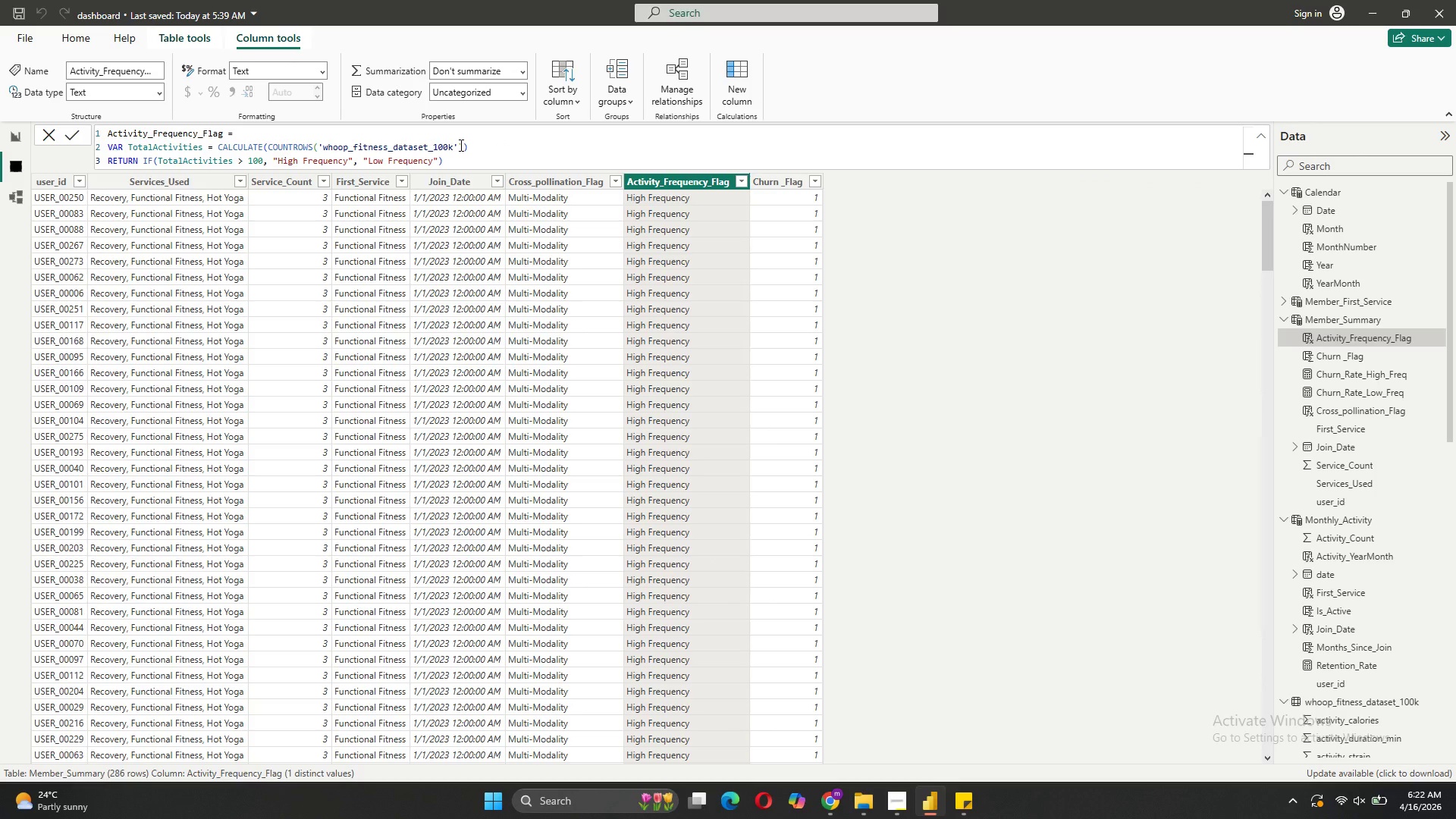 
left_click([460, 145])
 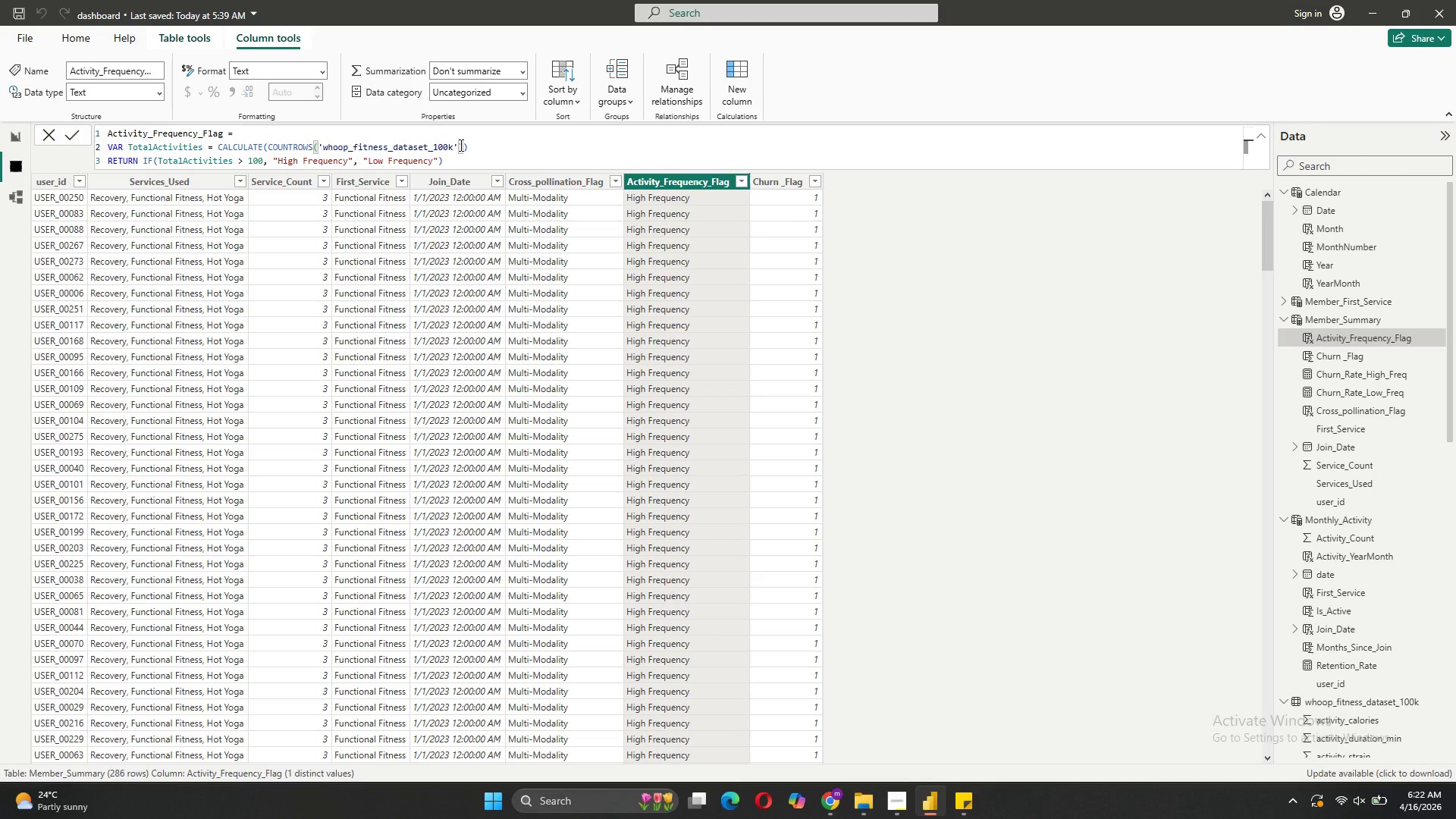 
mouse_move([470, 286])
 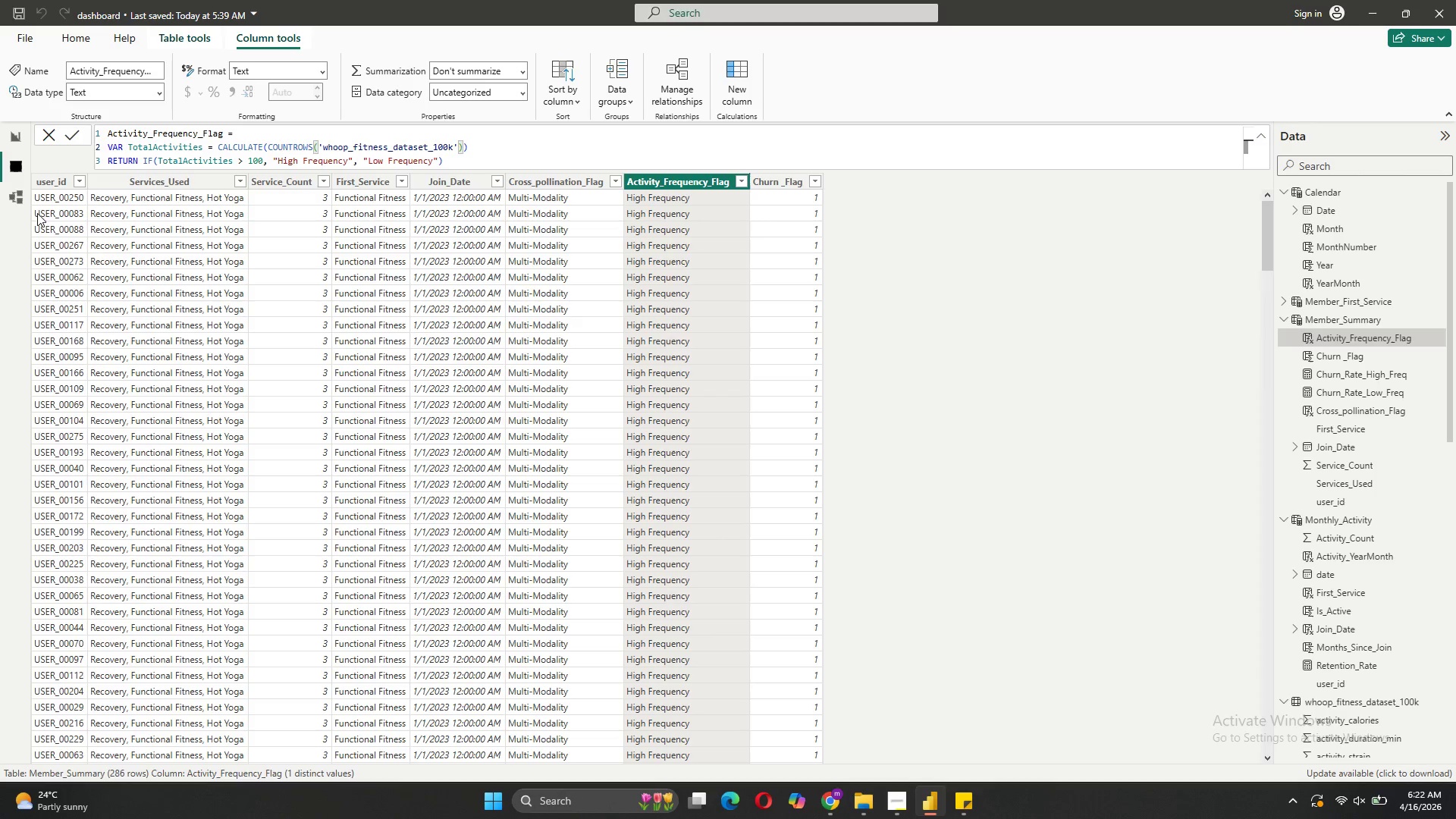 
left_click([55, 136])
 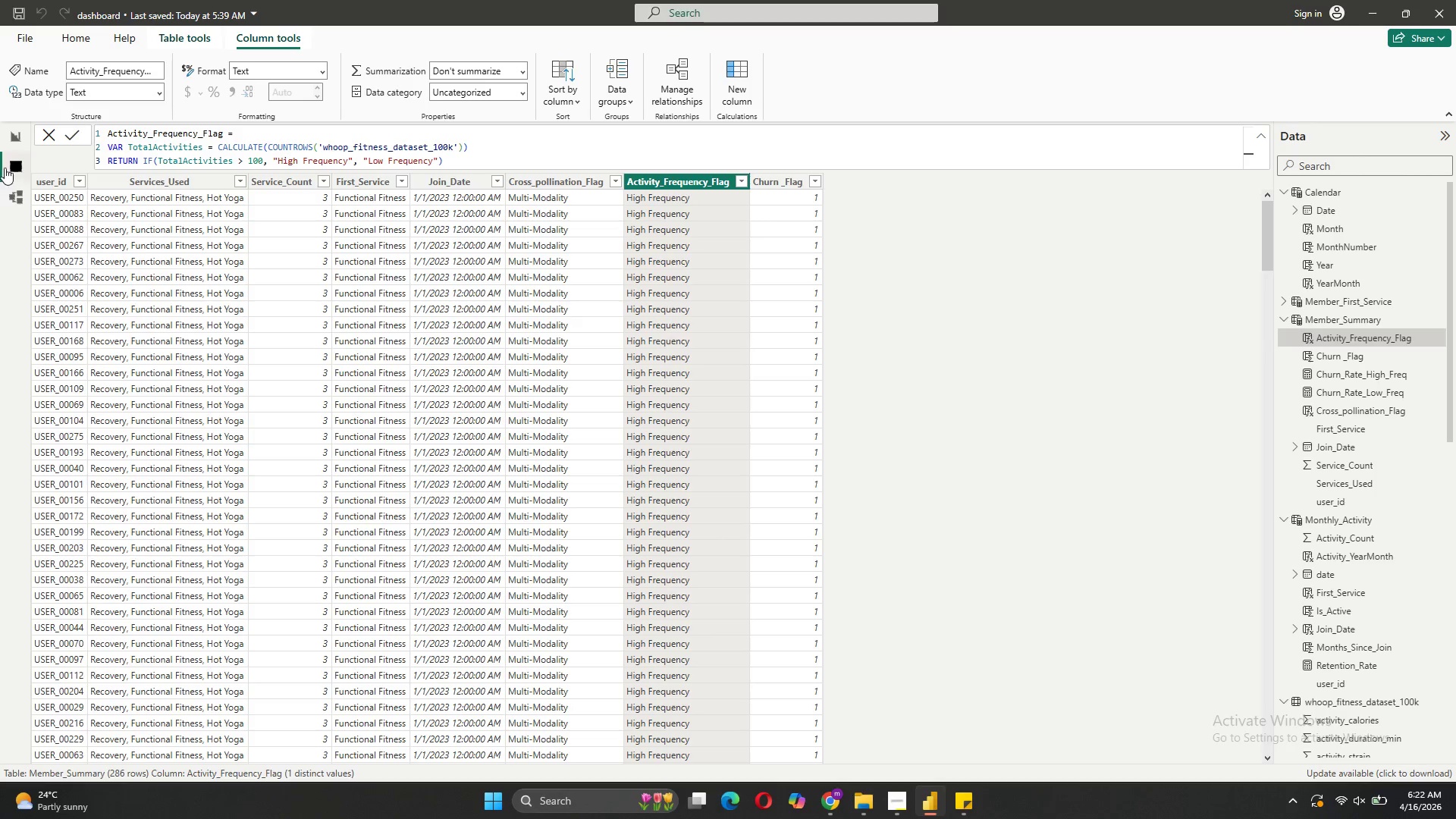 
left_click([8, 135])
 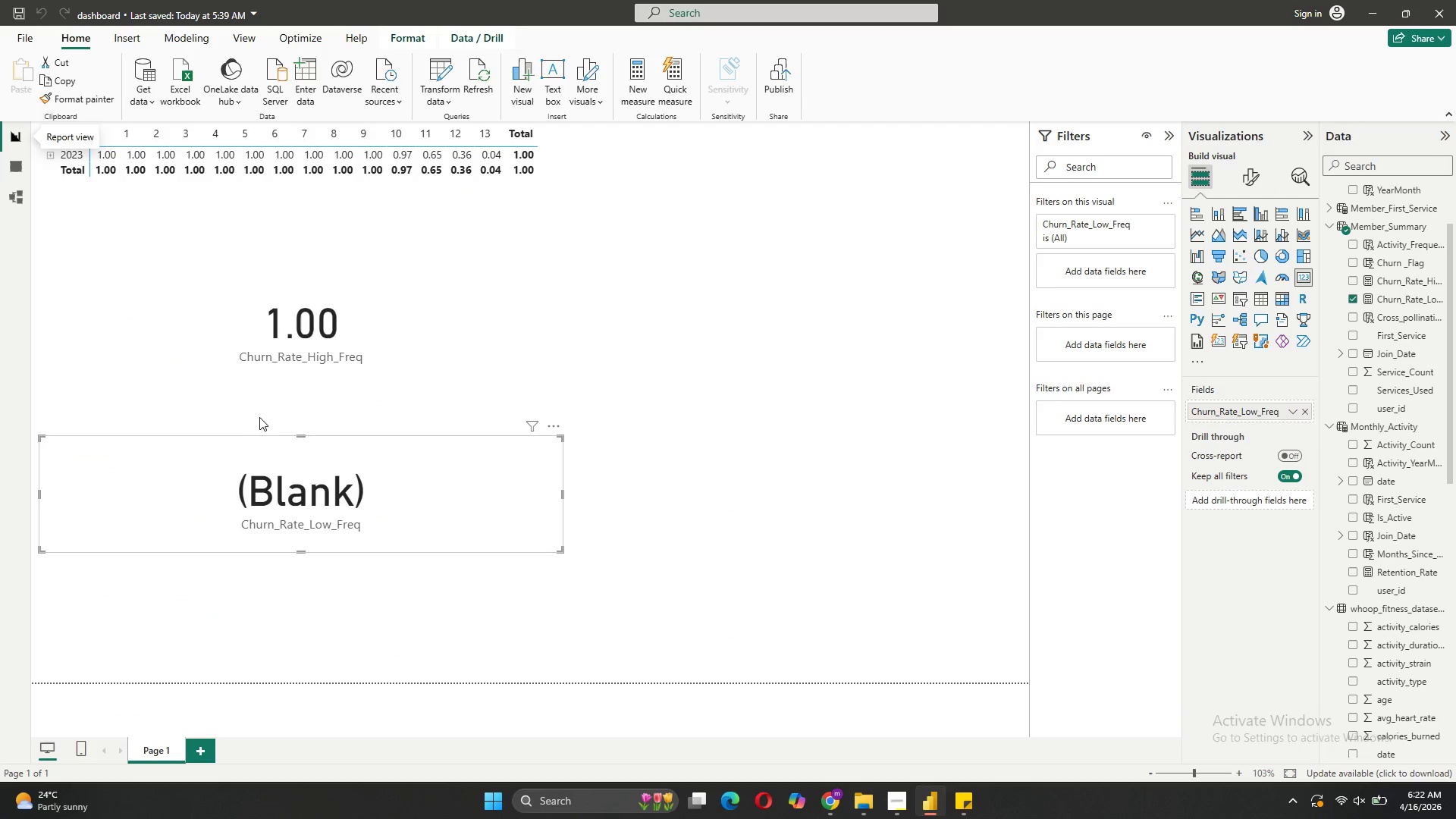 
left_click([442, 328])
 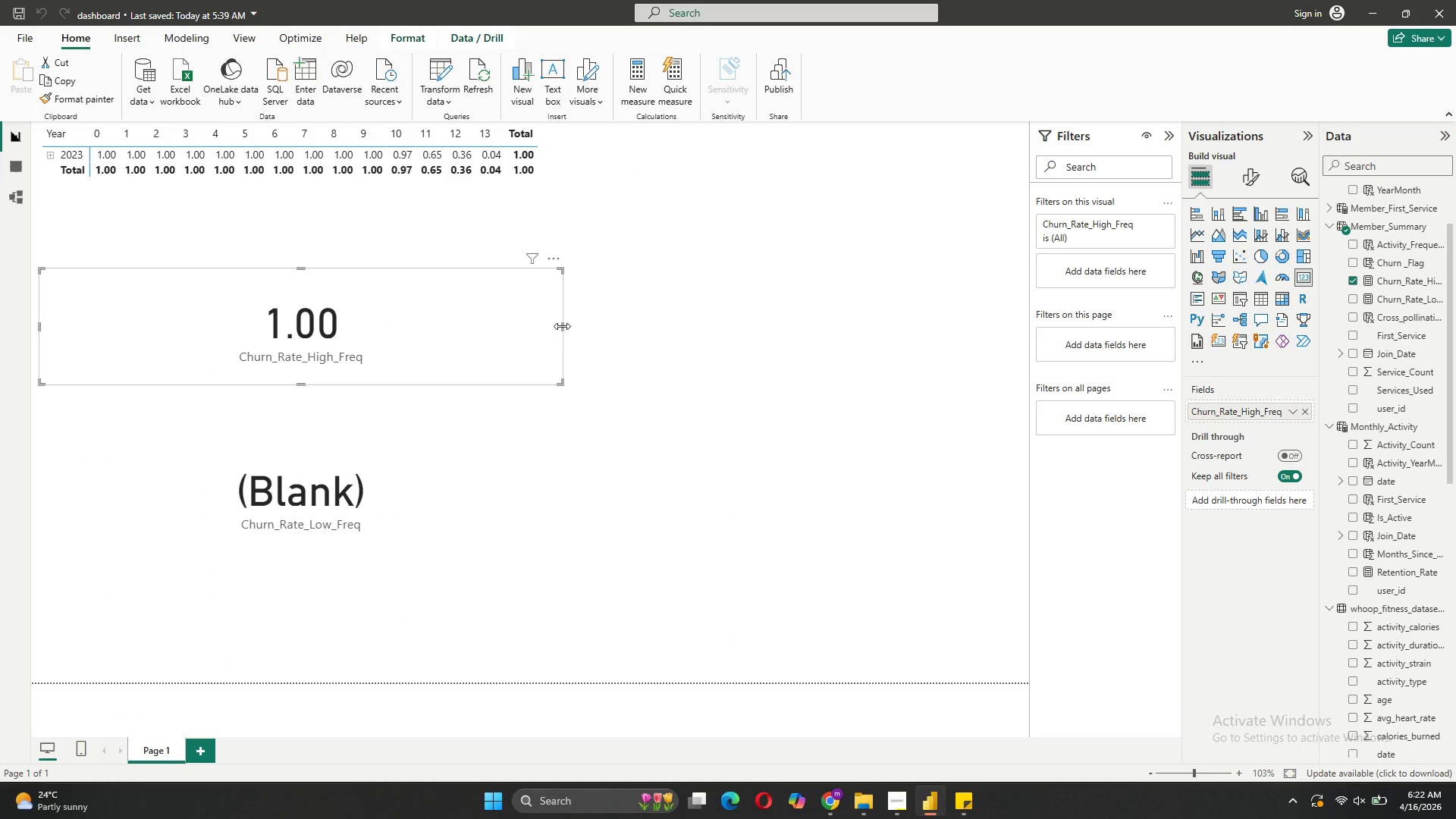 
left_click_drag(start_coordinate=[562, 326], to_coordinate=[337, 339])
 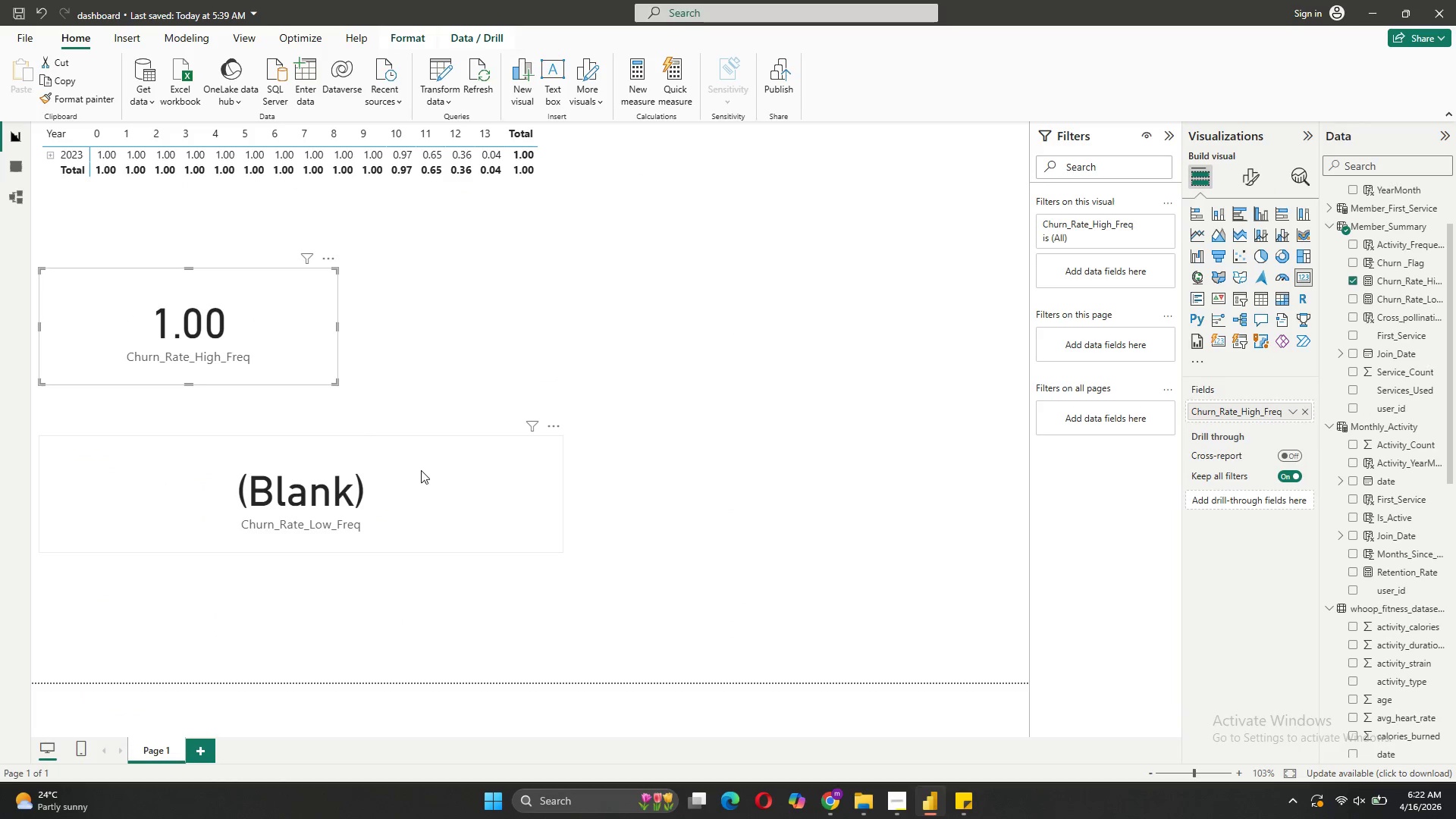 
left_click([421, 454])
 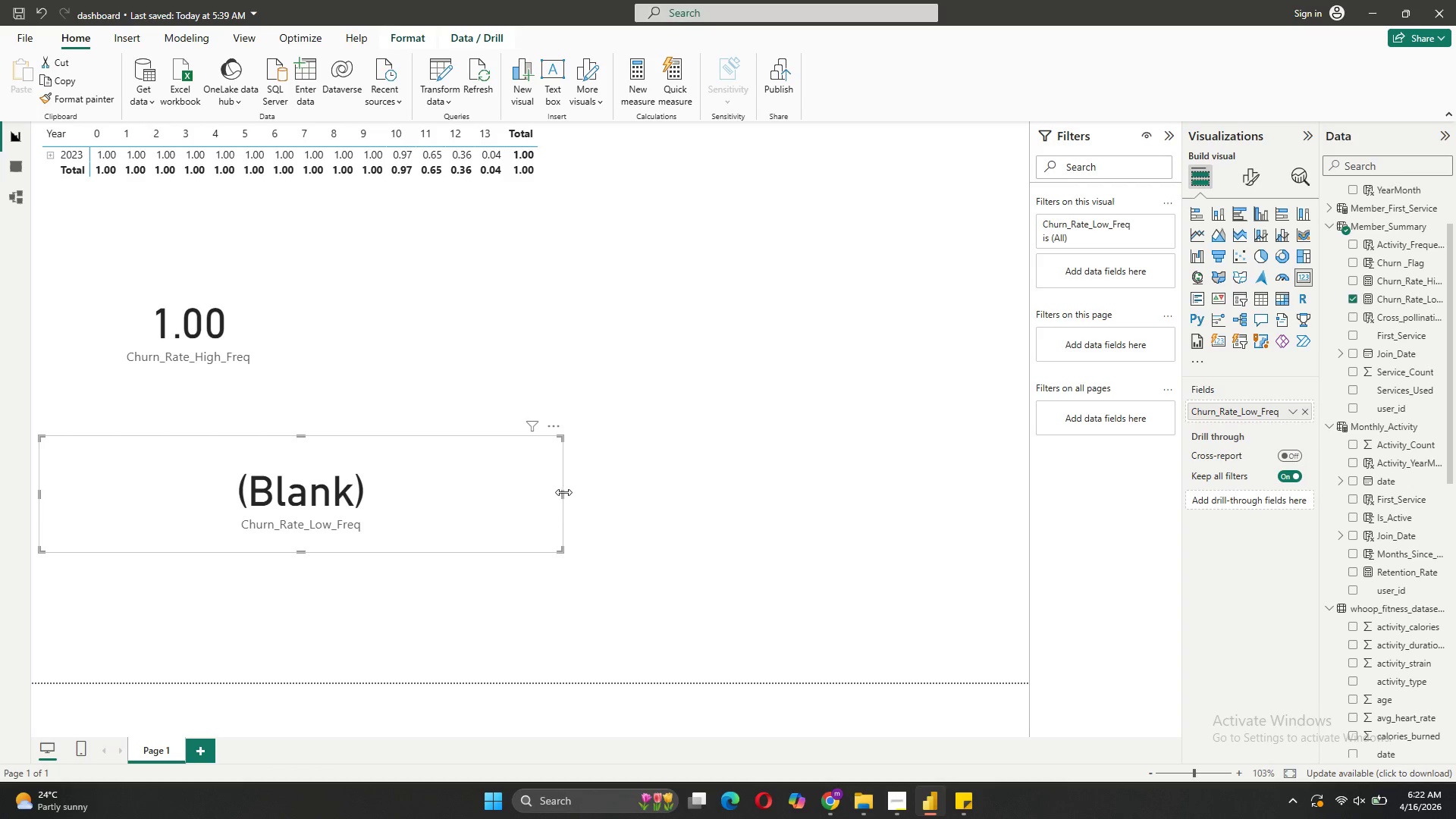 
left_click_drag(start_coordinate=[563, 491], to_coordinate=[342, 486])
 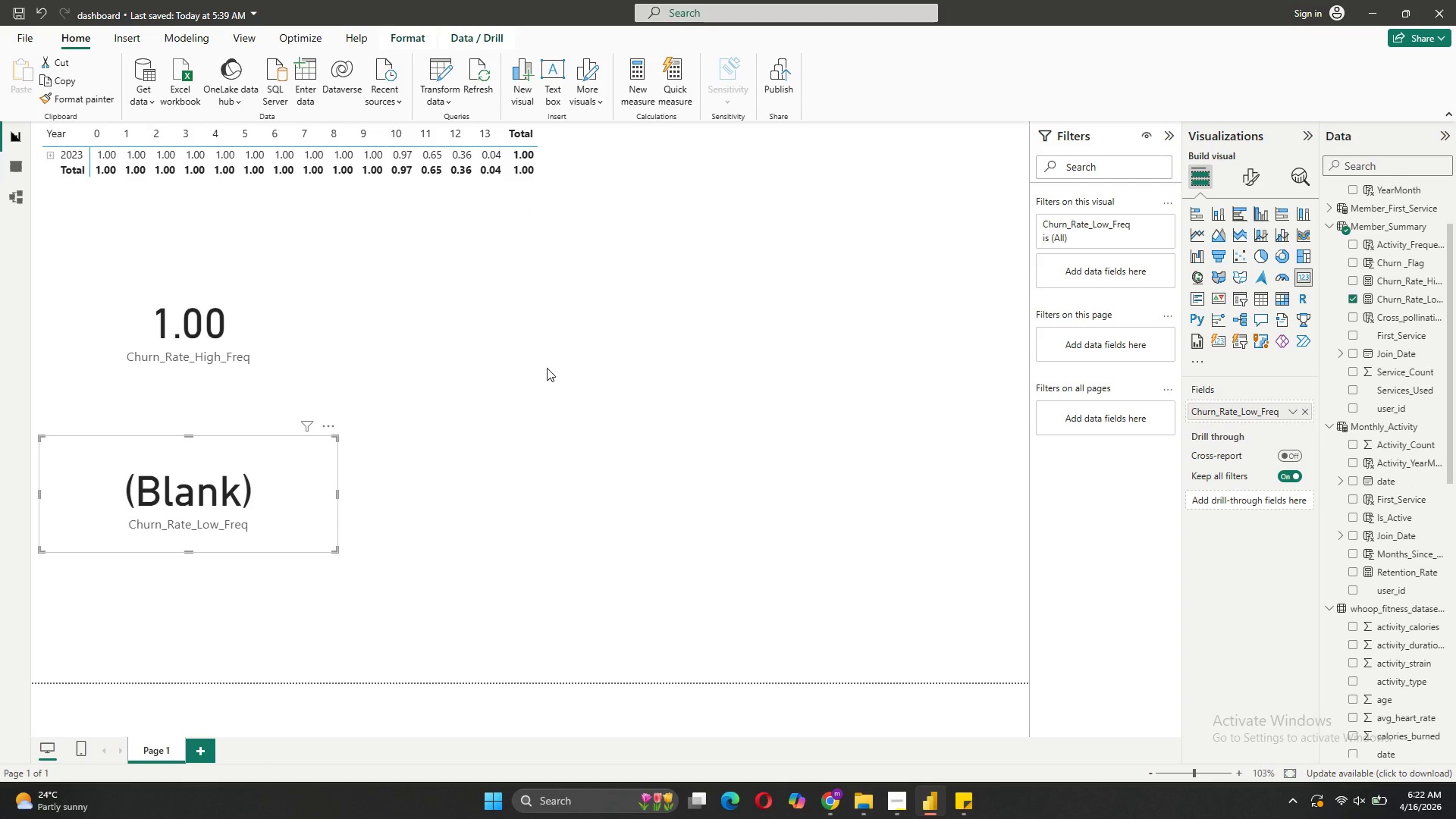 
scroll: coordinate [547, 368], scroll_direction: up, amount: 2.0
 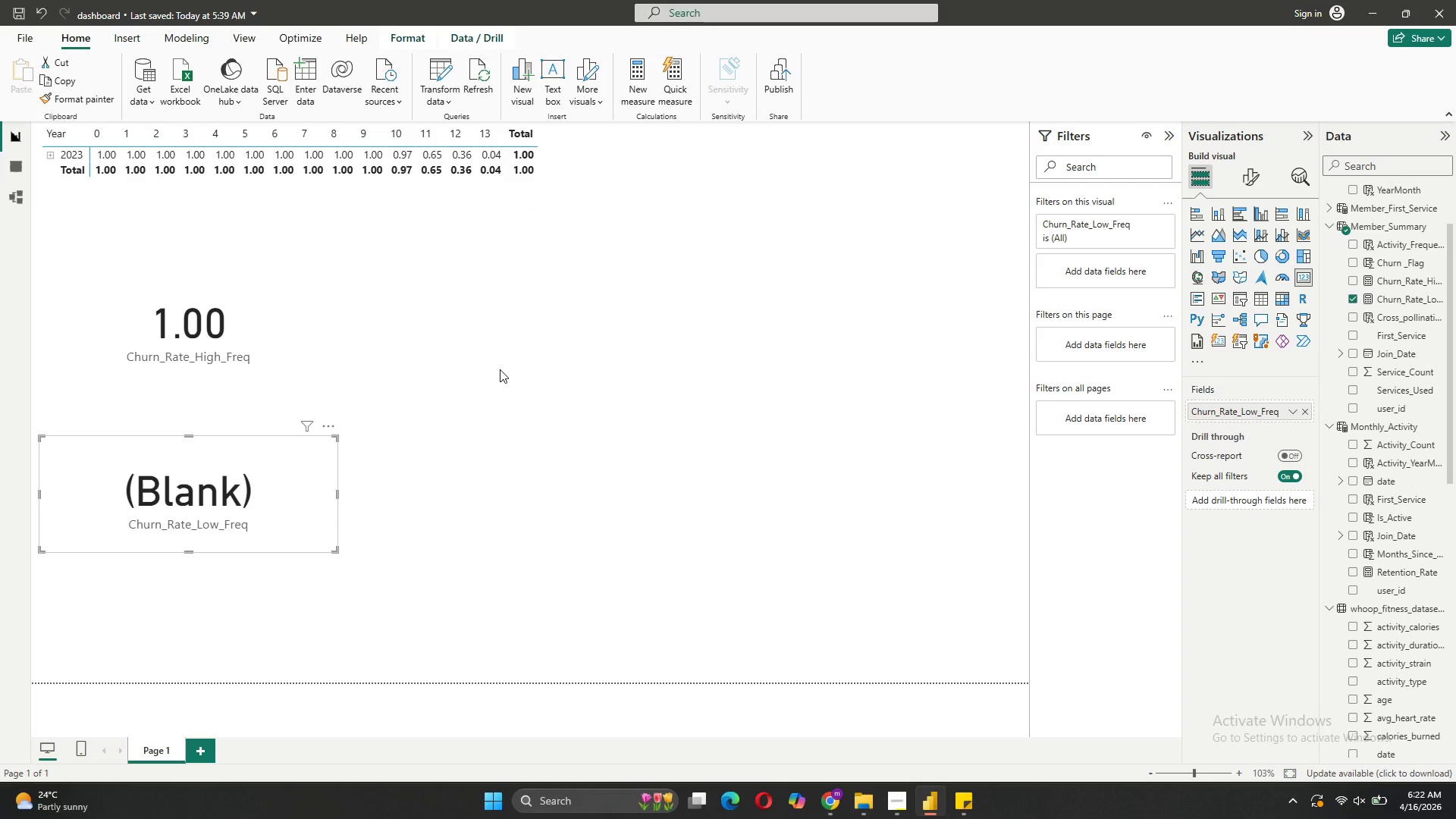 
wait(8.42)
 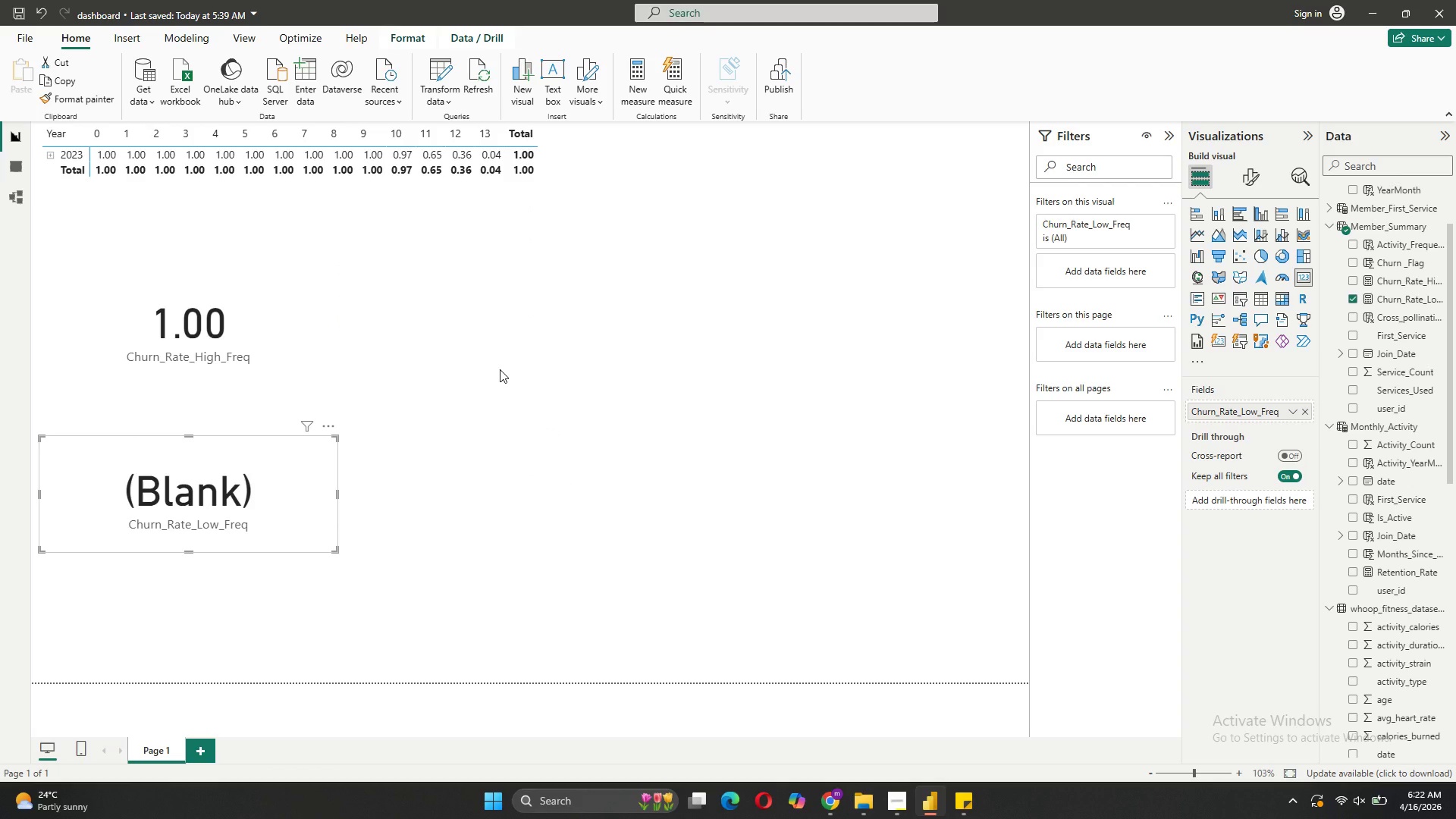 
left_click([1194, 366])
 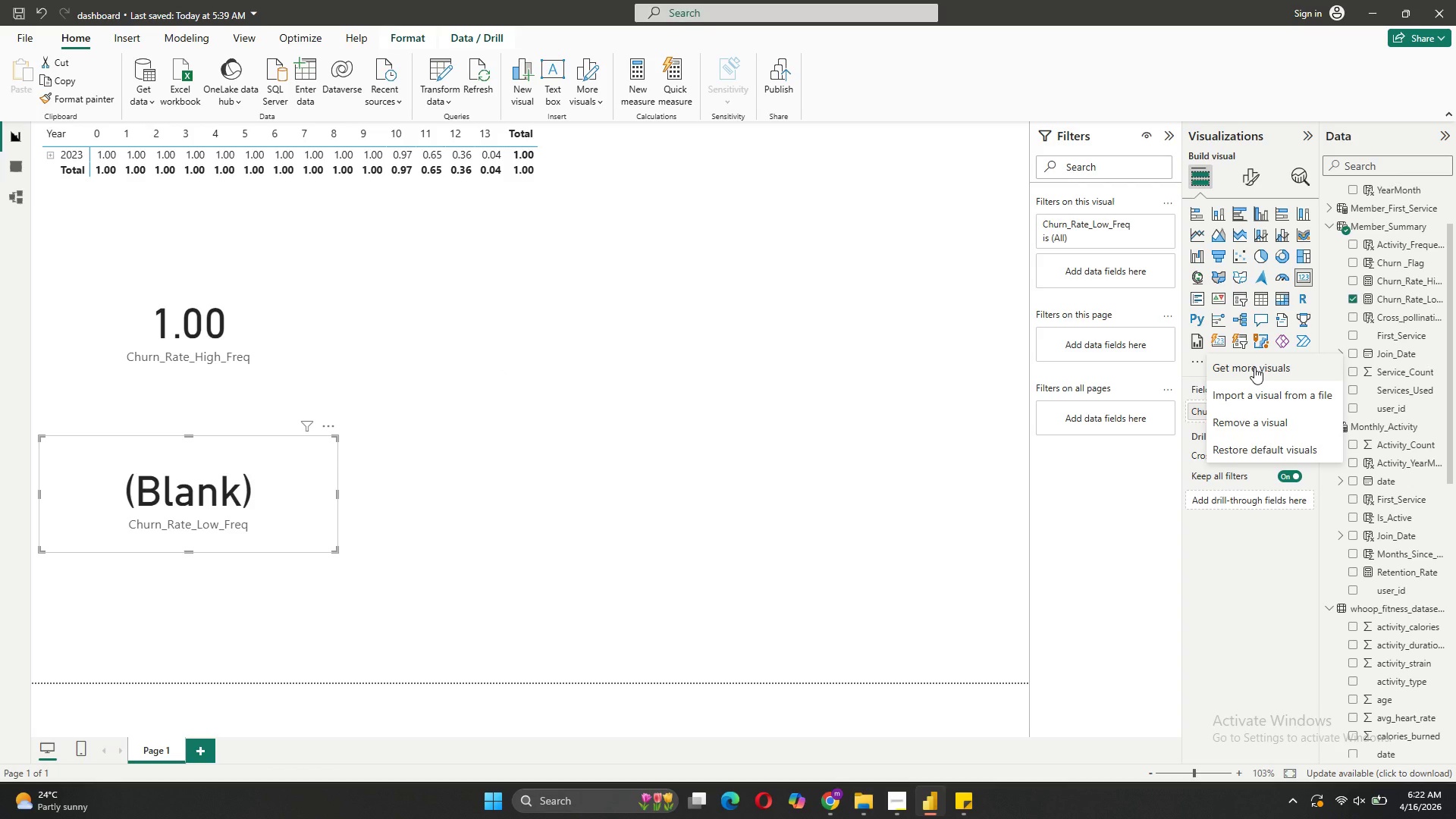 
left_click([1254, 367])
 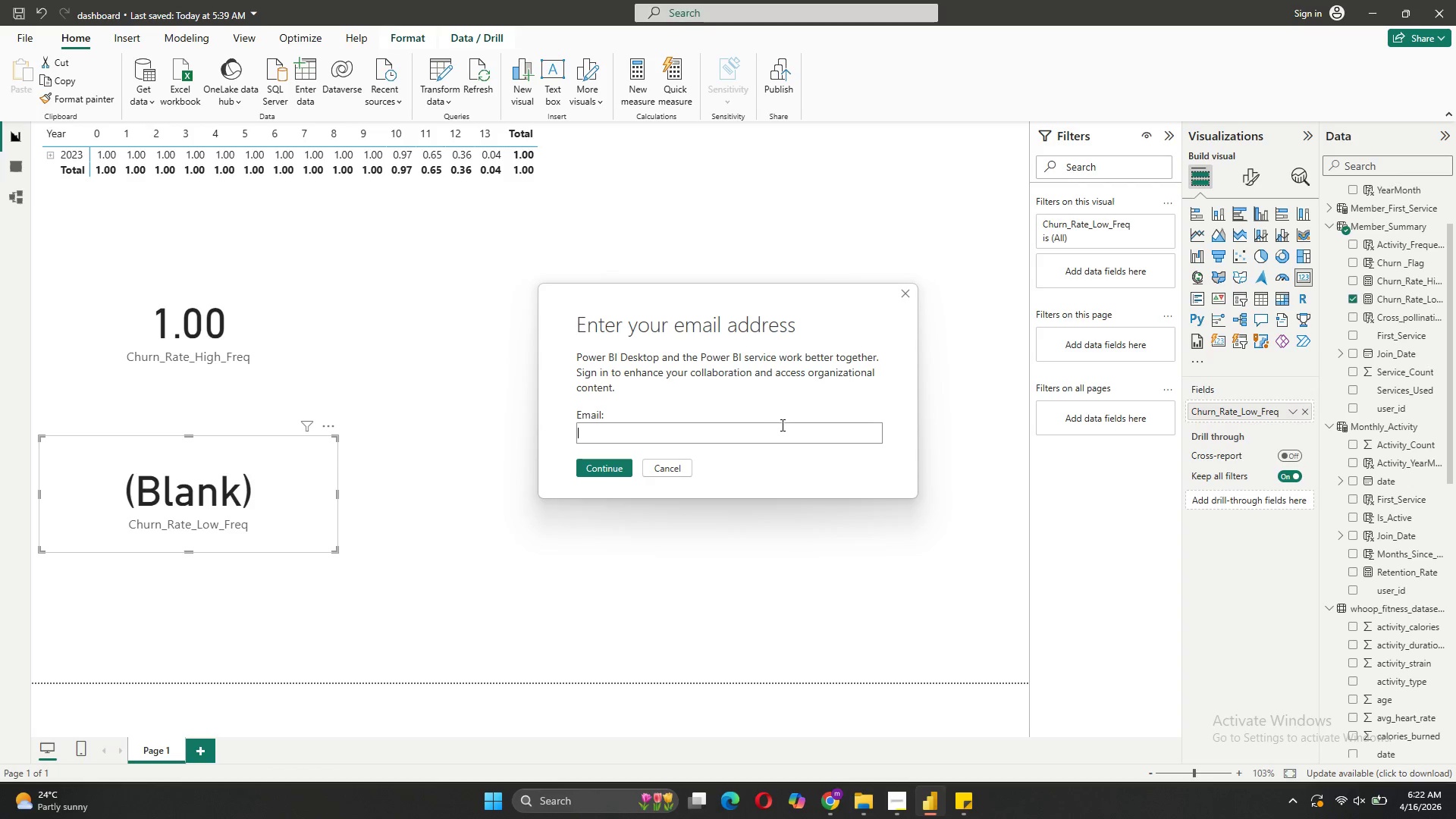 
type(meo)
key(Backspace)
type(ronmuluye75@gmail.com)
 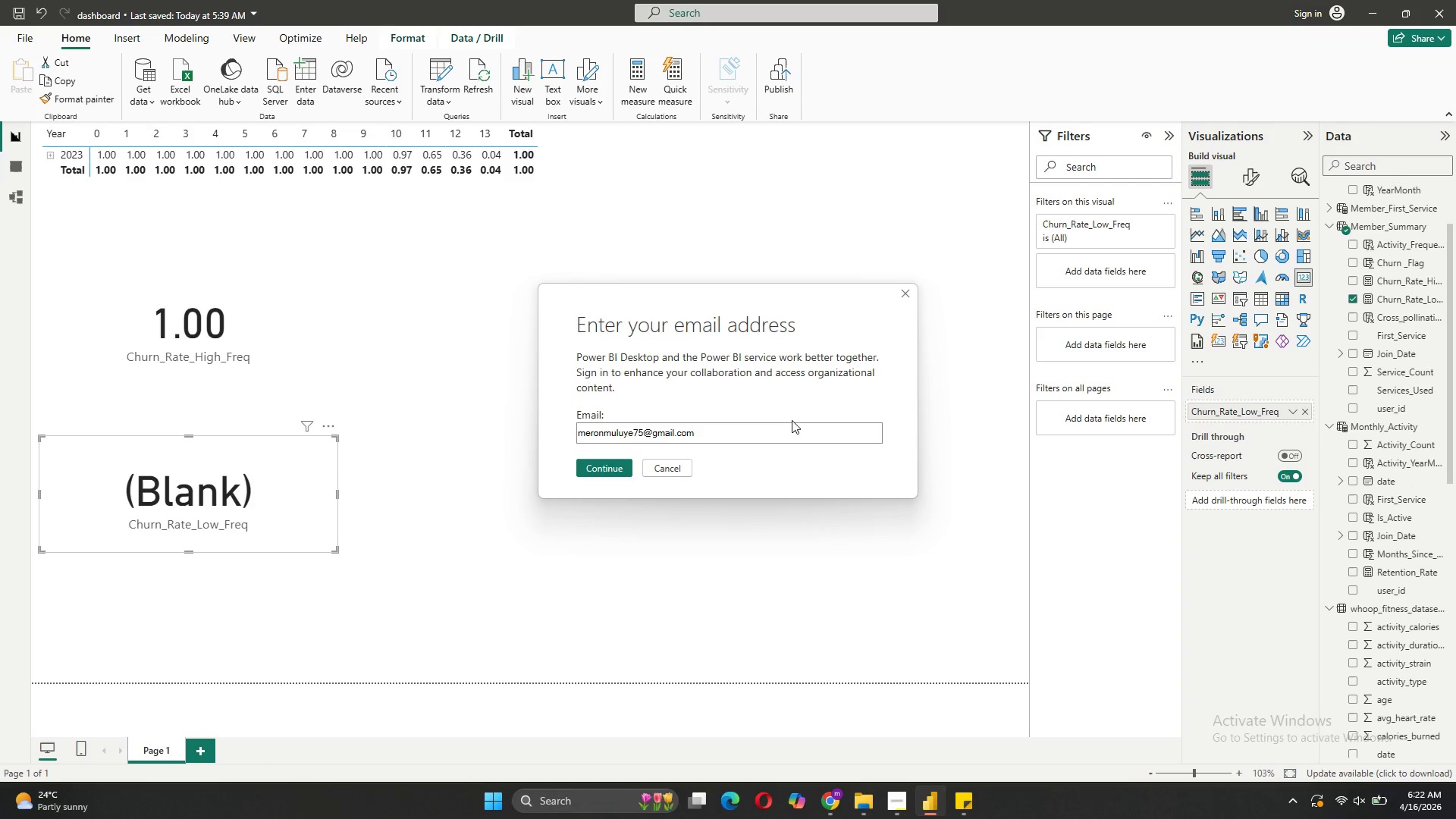 
wait(8.0)
 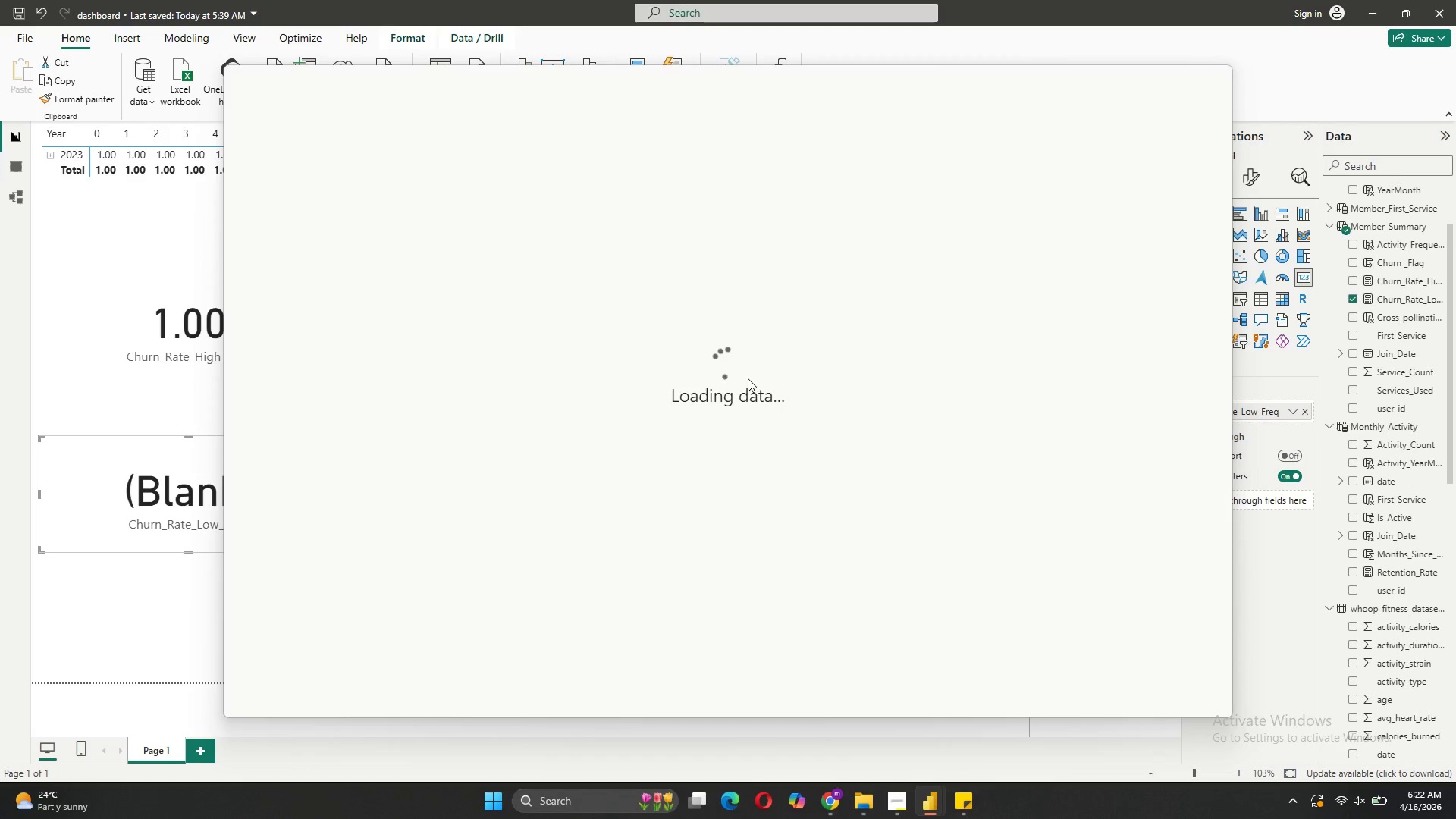 
left_click([893, 231])
 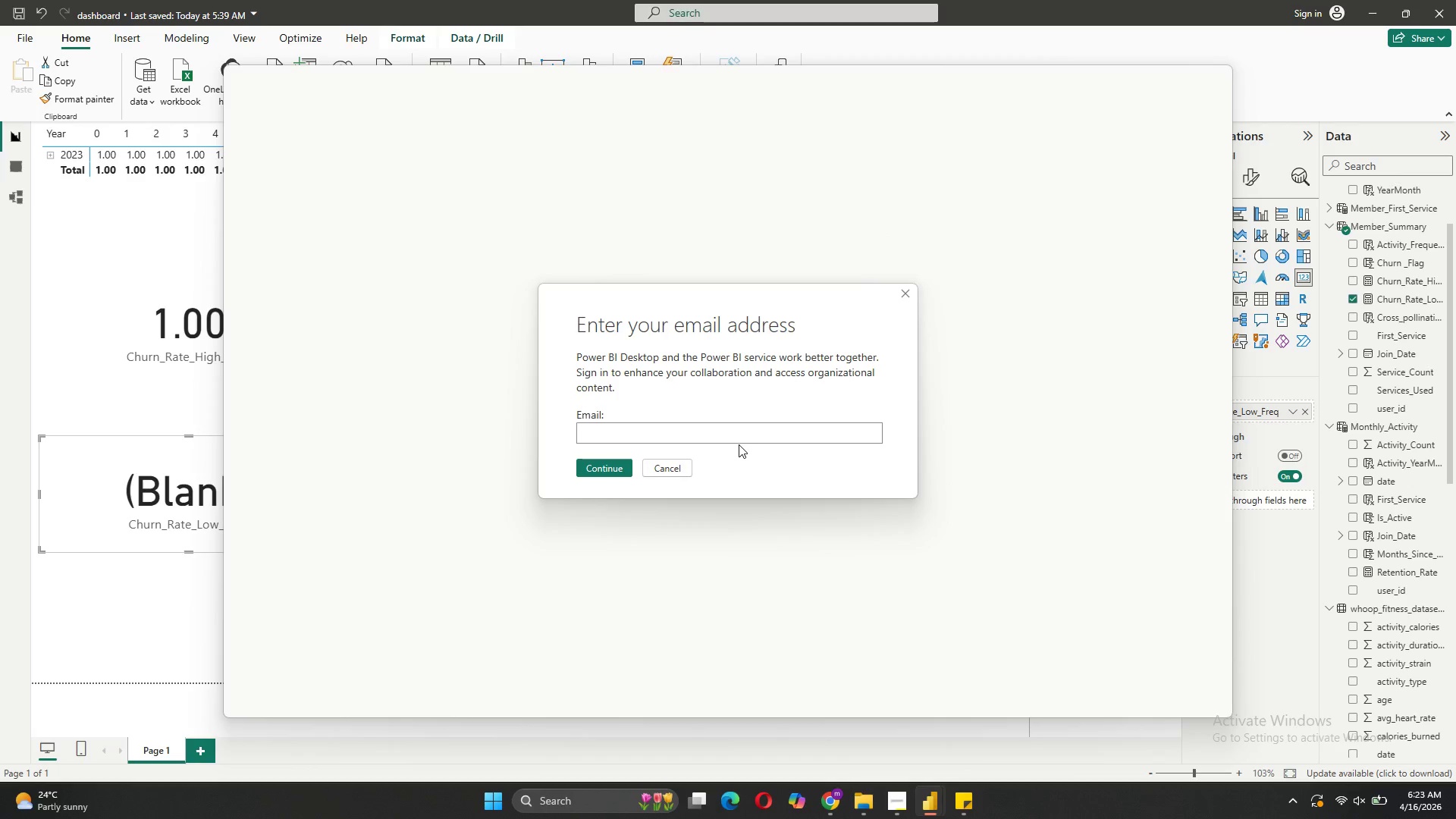 
left_click([741, 439])
 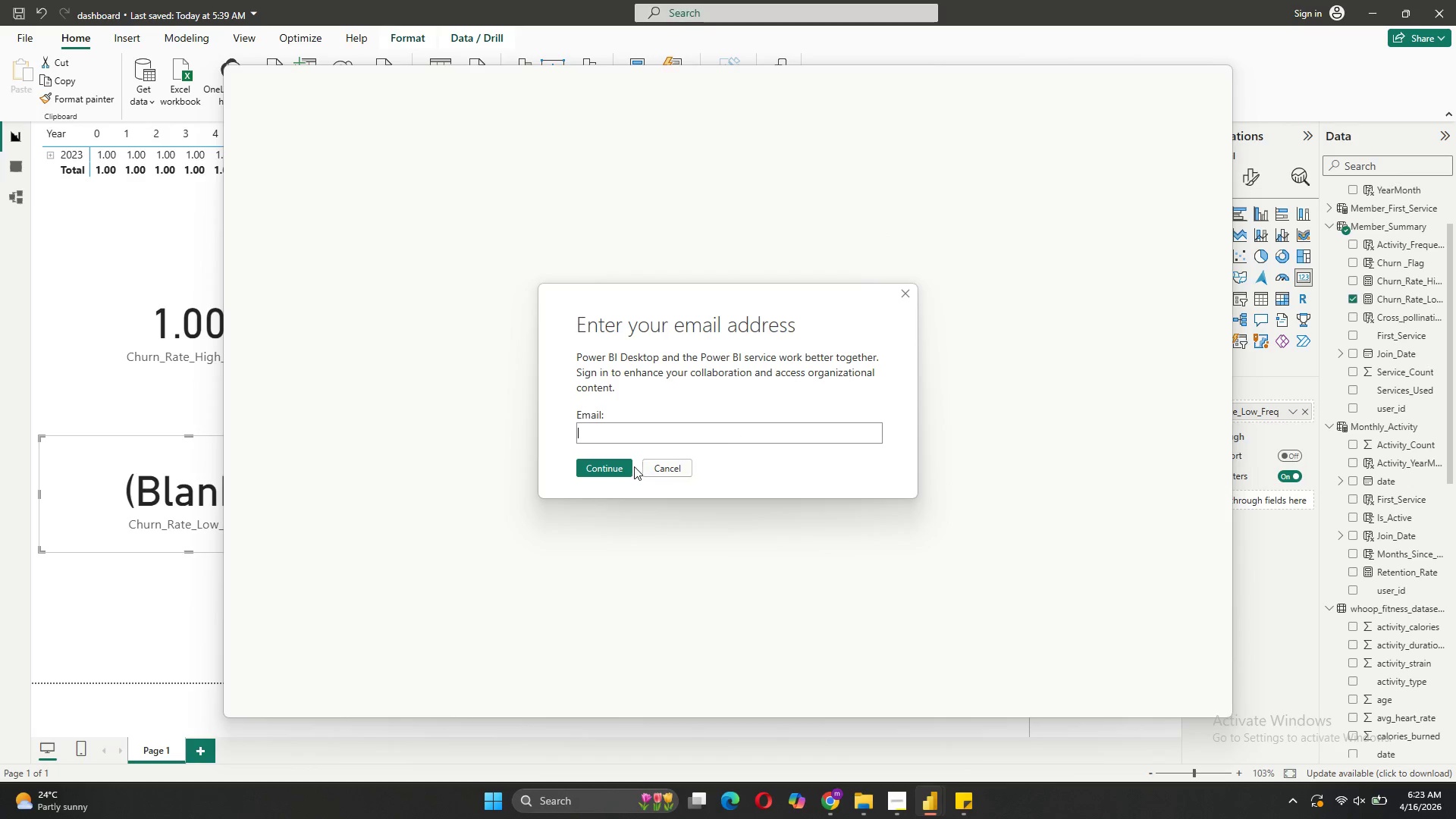 
left_click([625, 466])
 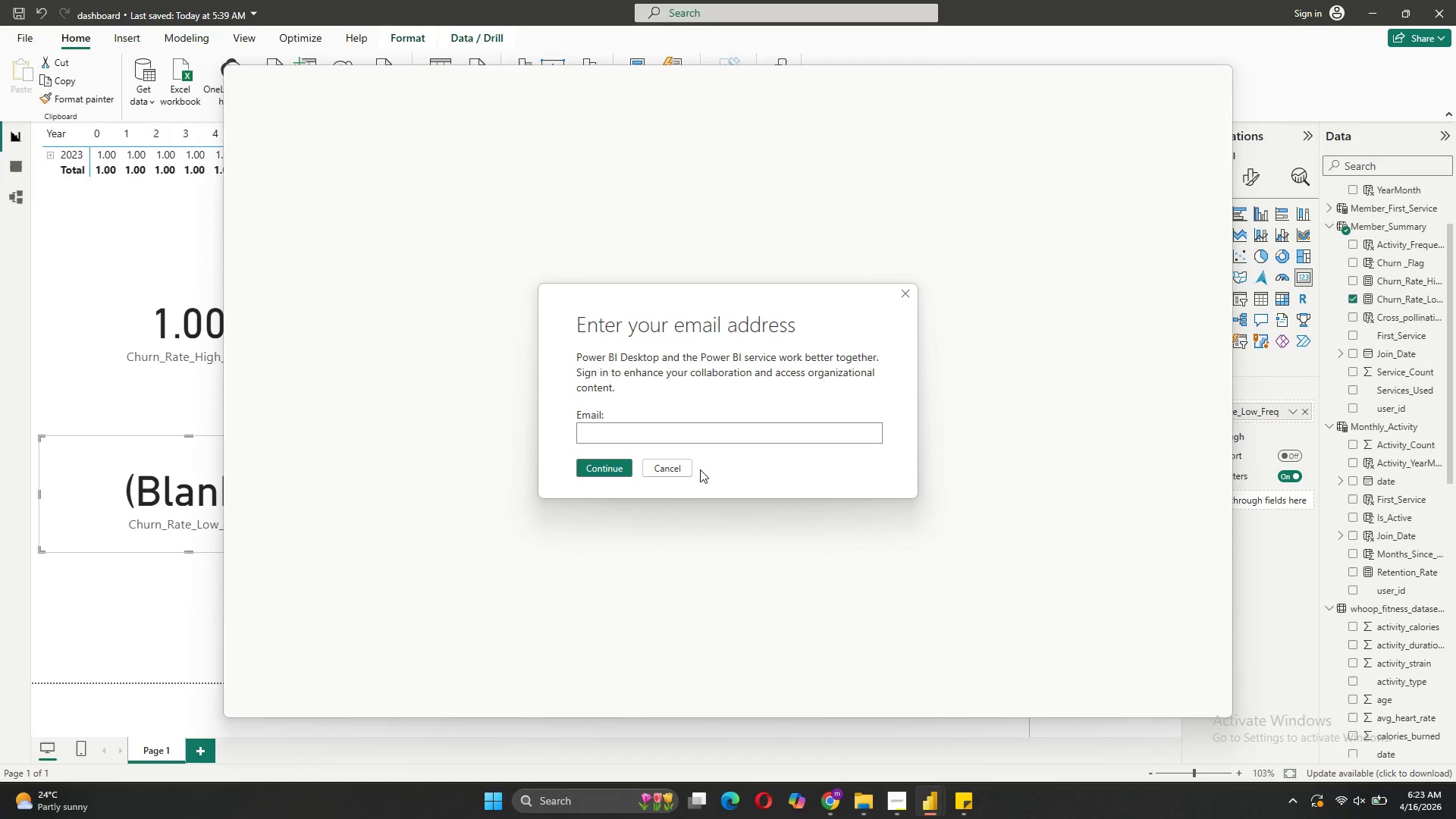 
left_click([681, 469])
 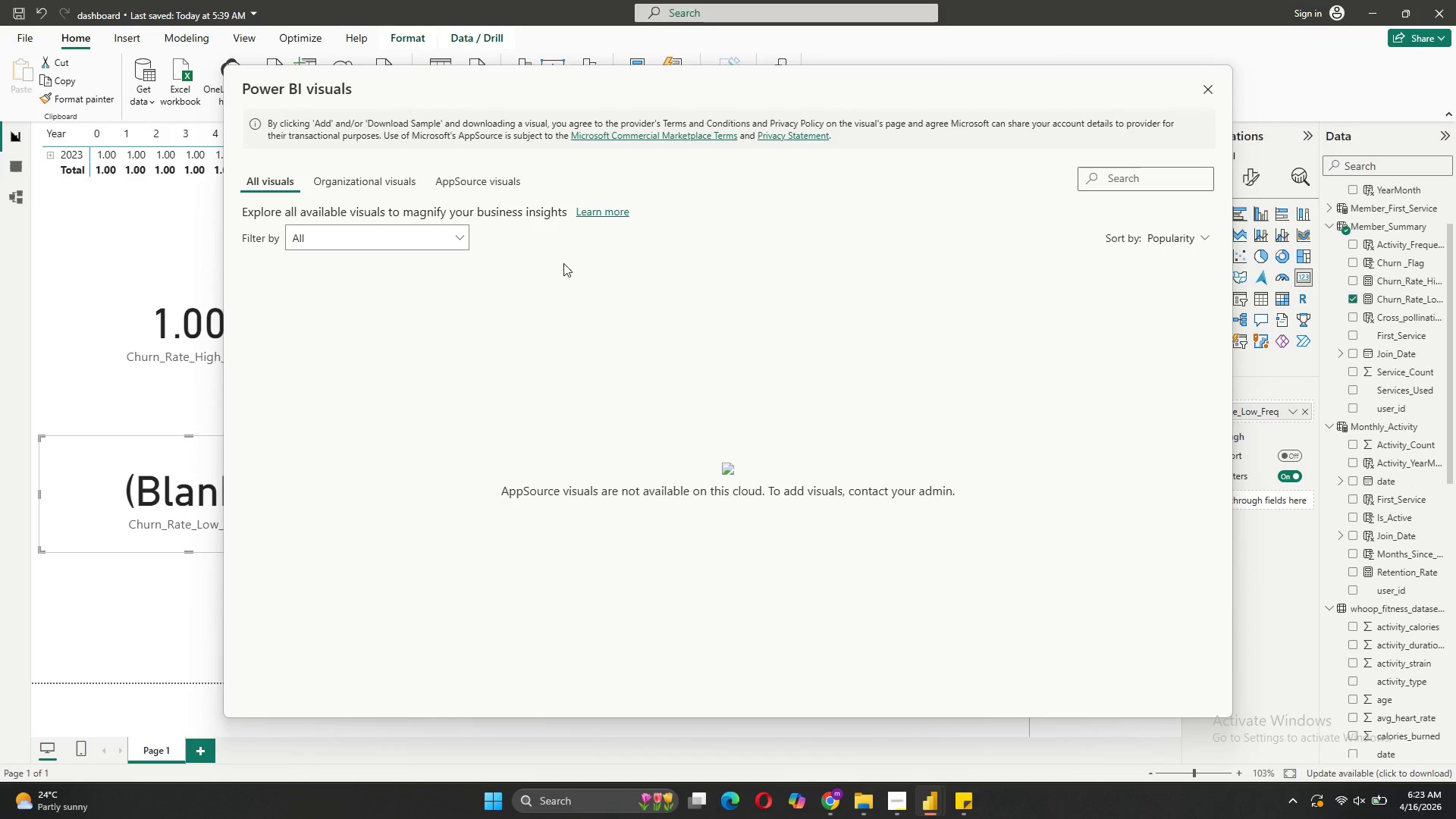 
left_click([462, 247])
 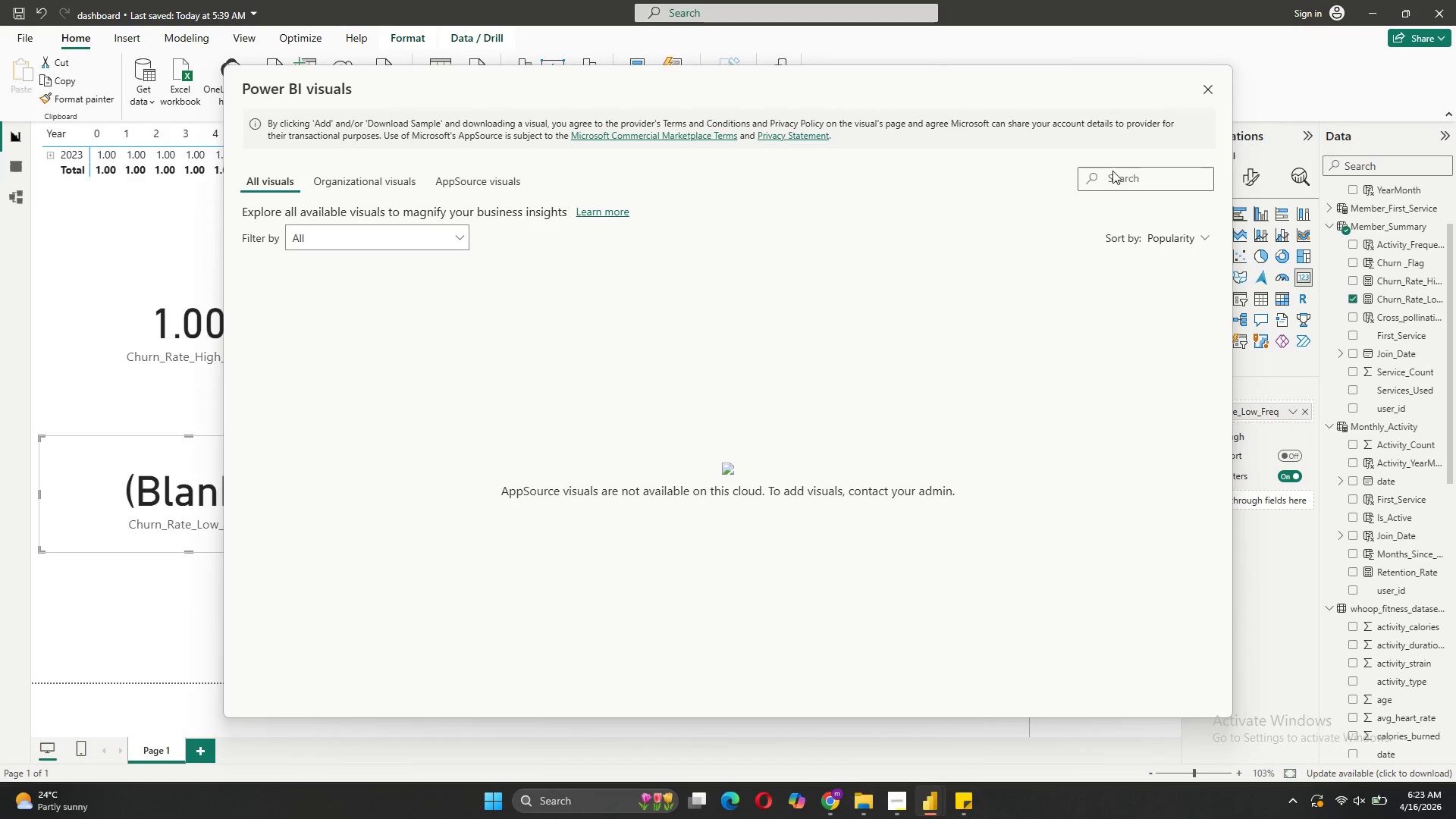 
type(sankey)
 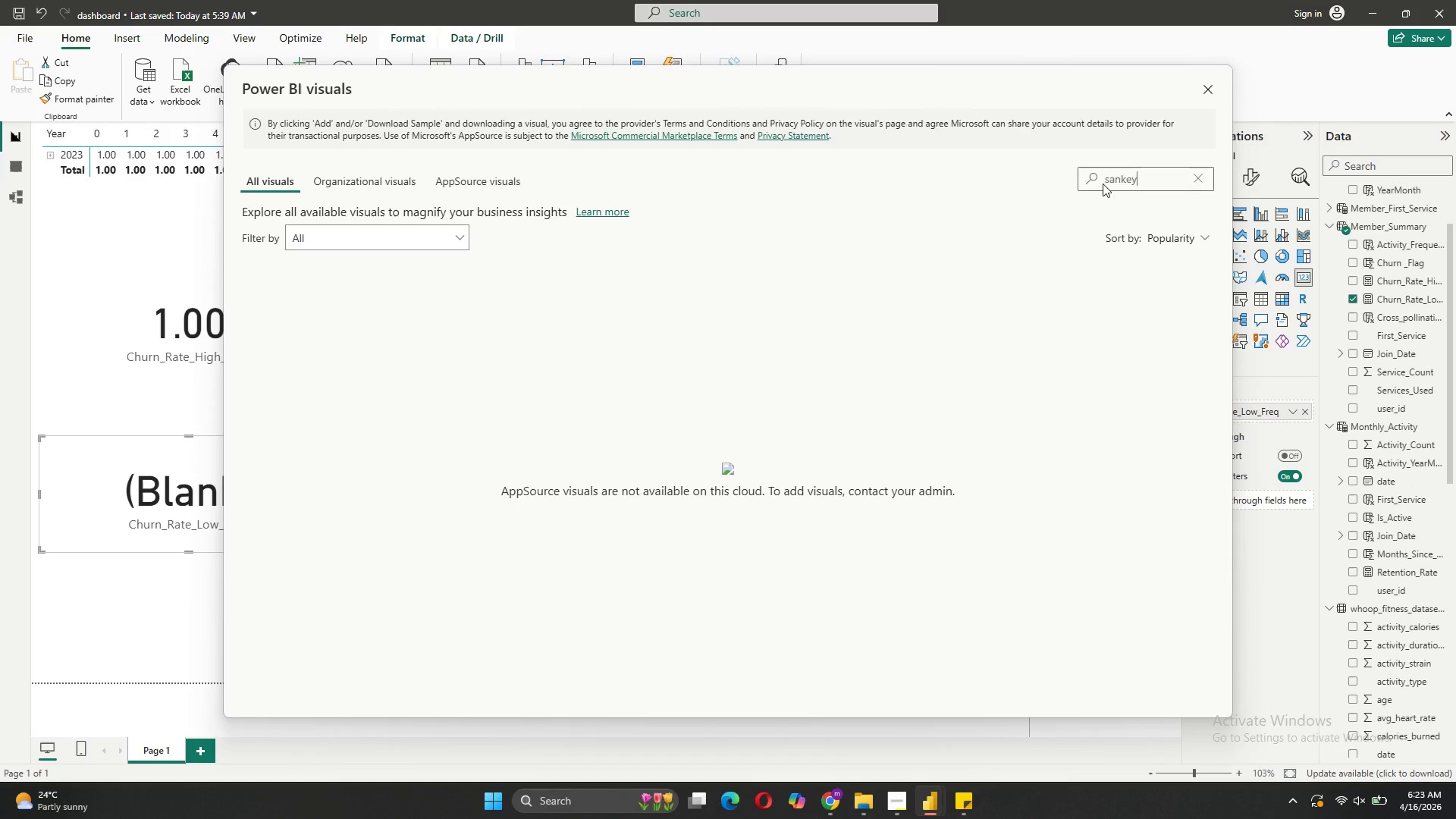 
key(Backspace)
 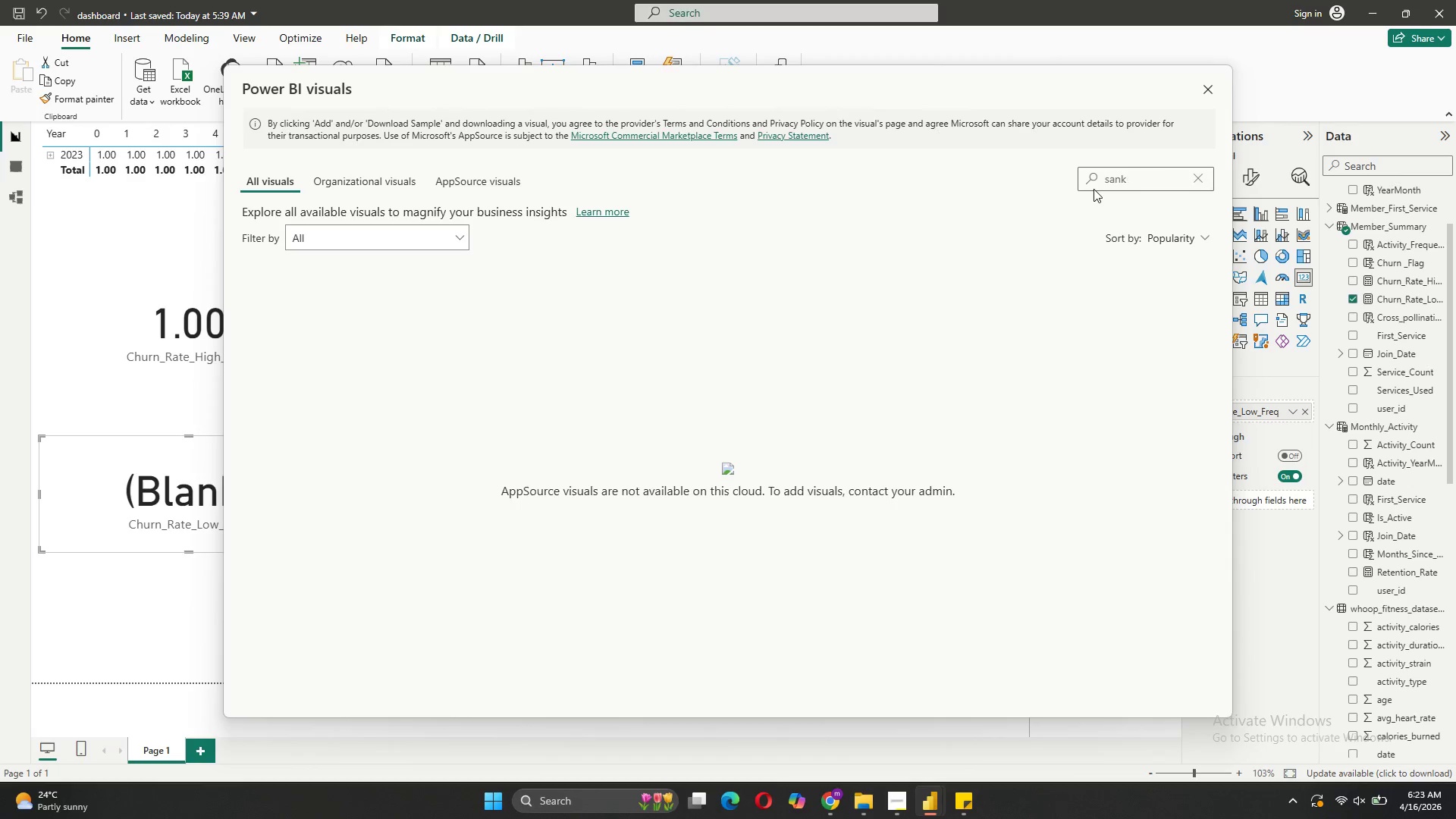 
key(Backspace)
 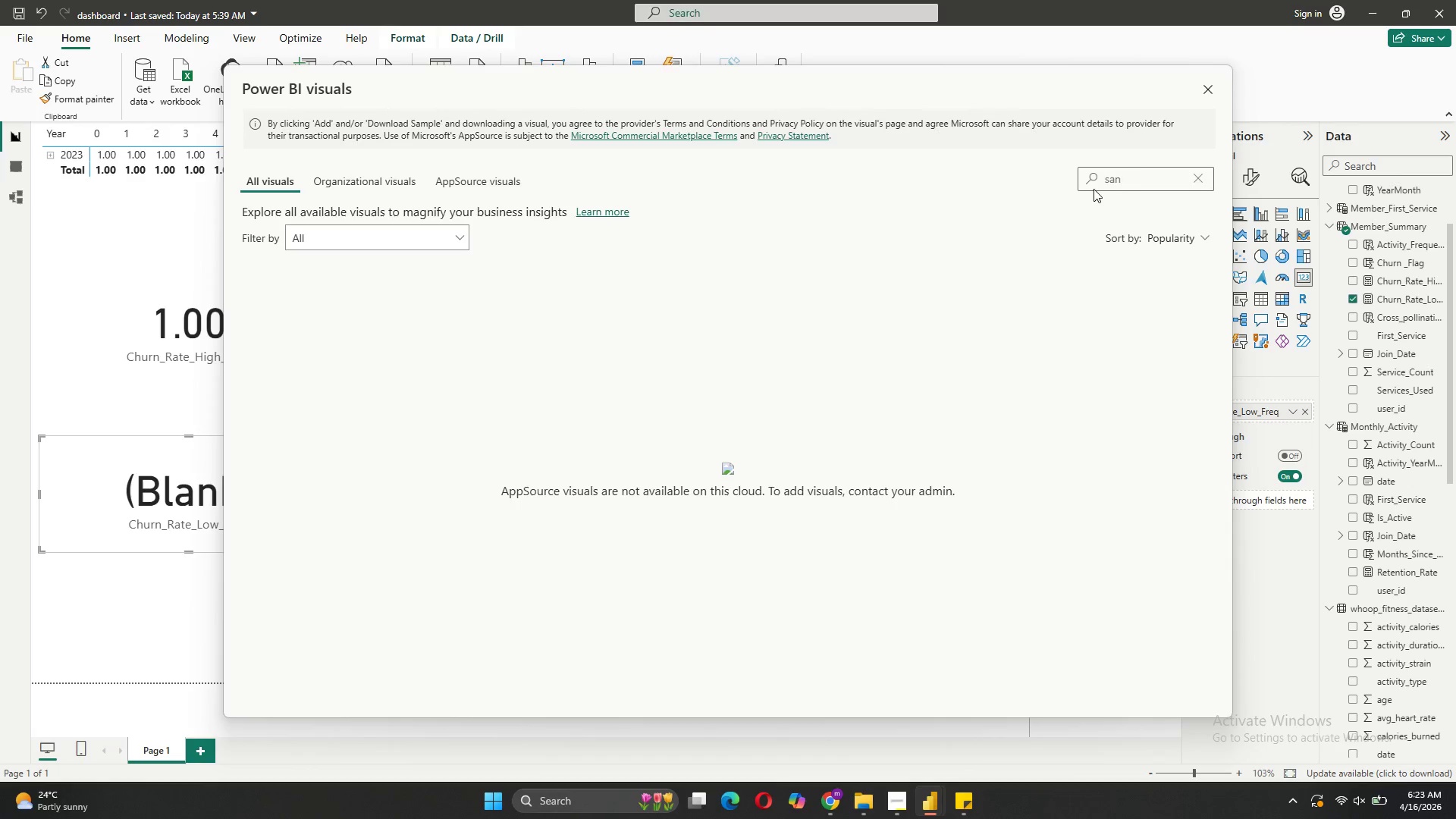 
key(Backspace)
 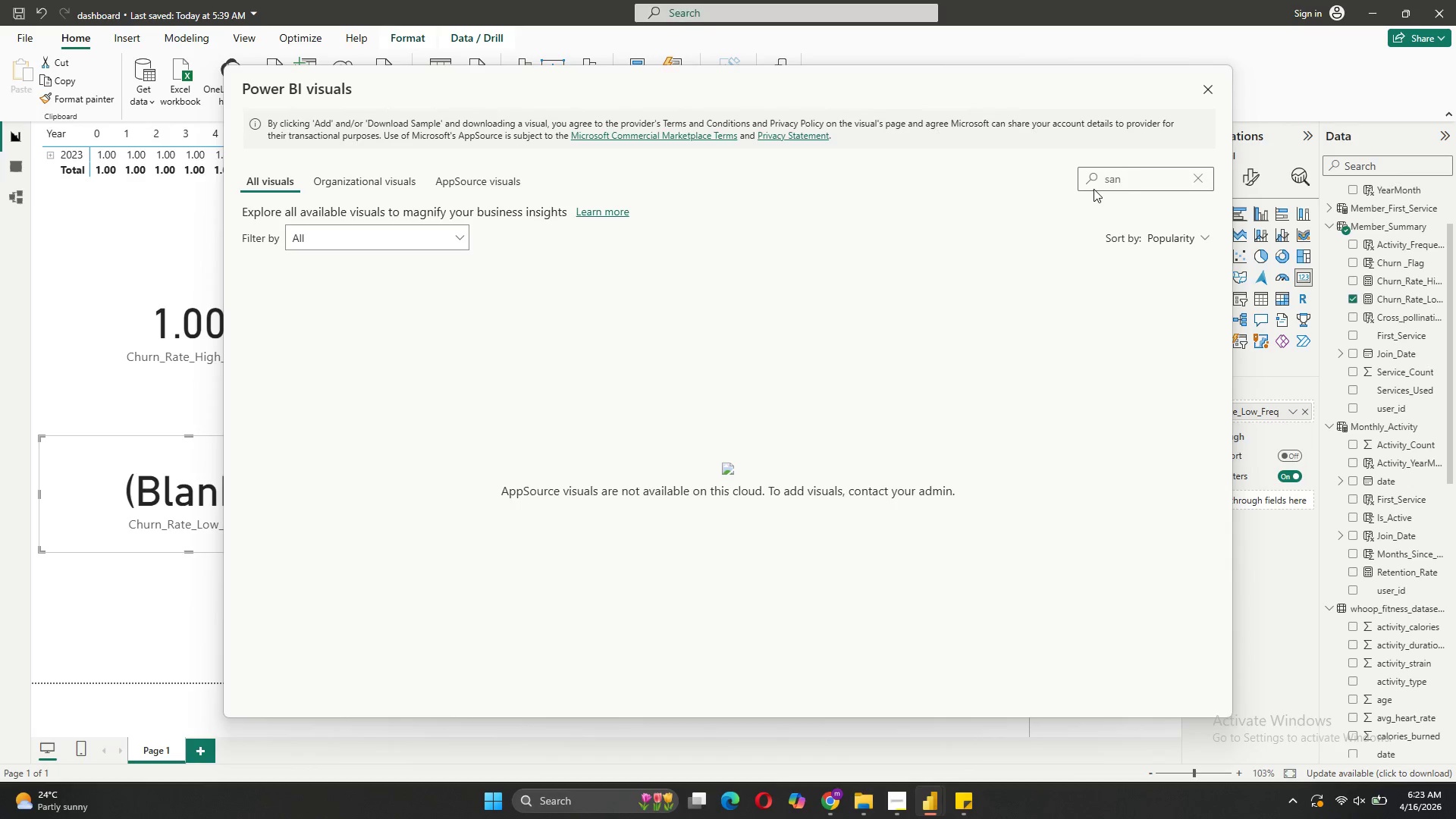 
key(Backspace)
 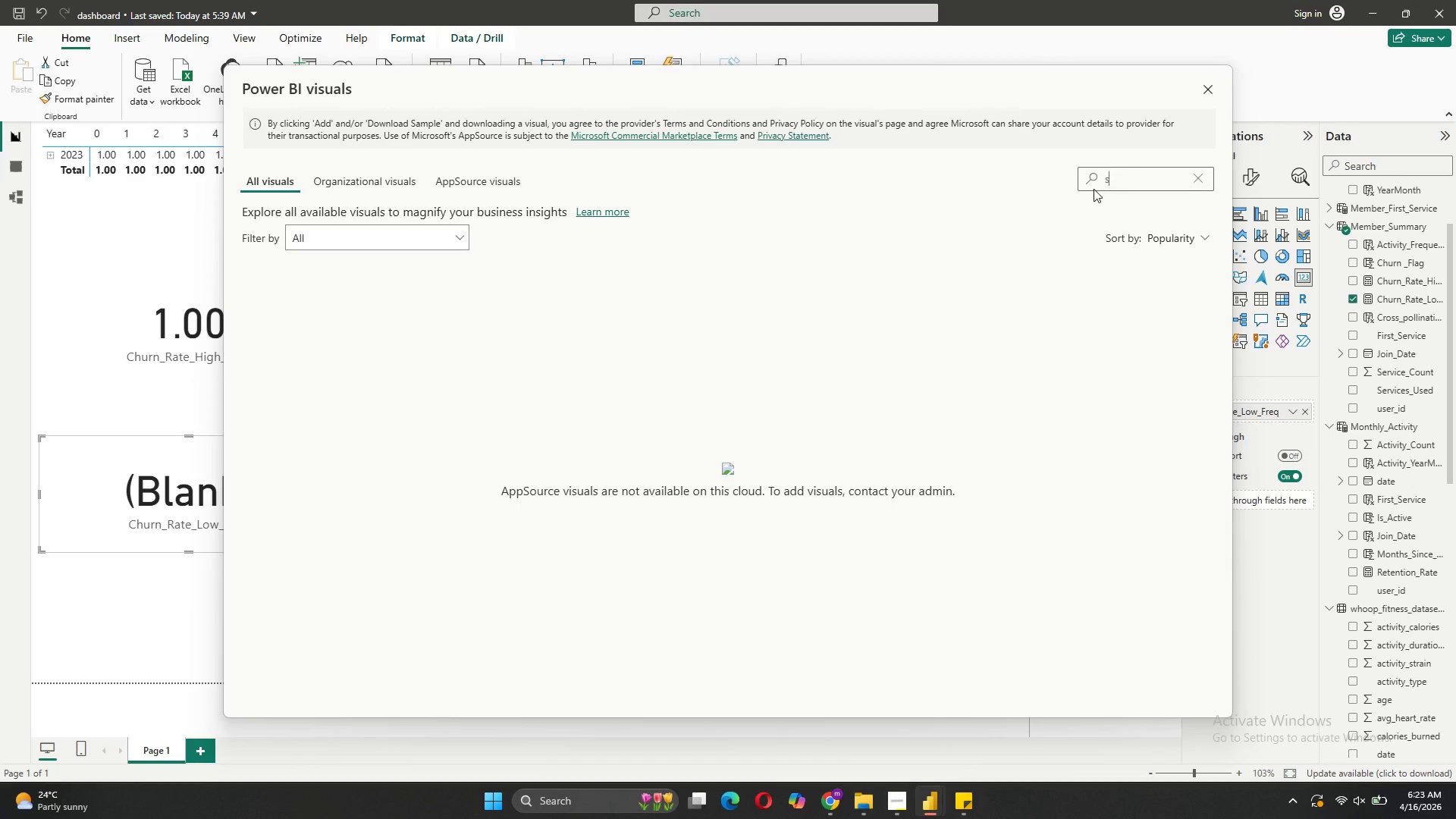 
key(Backspace)
 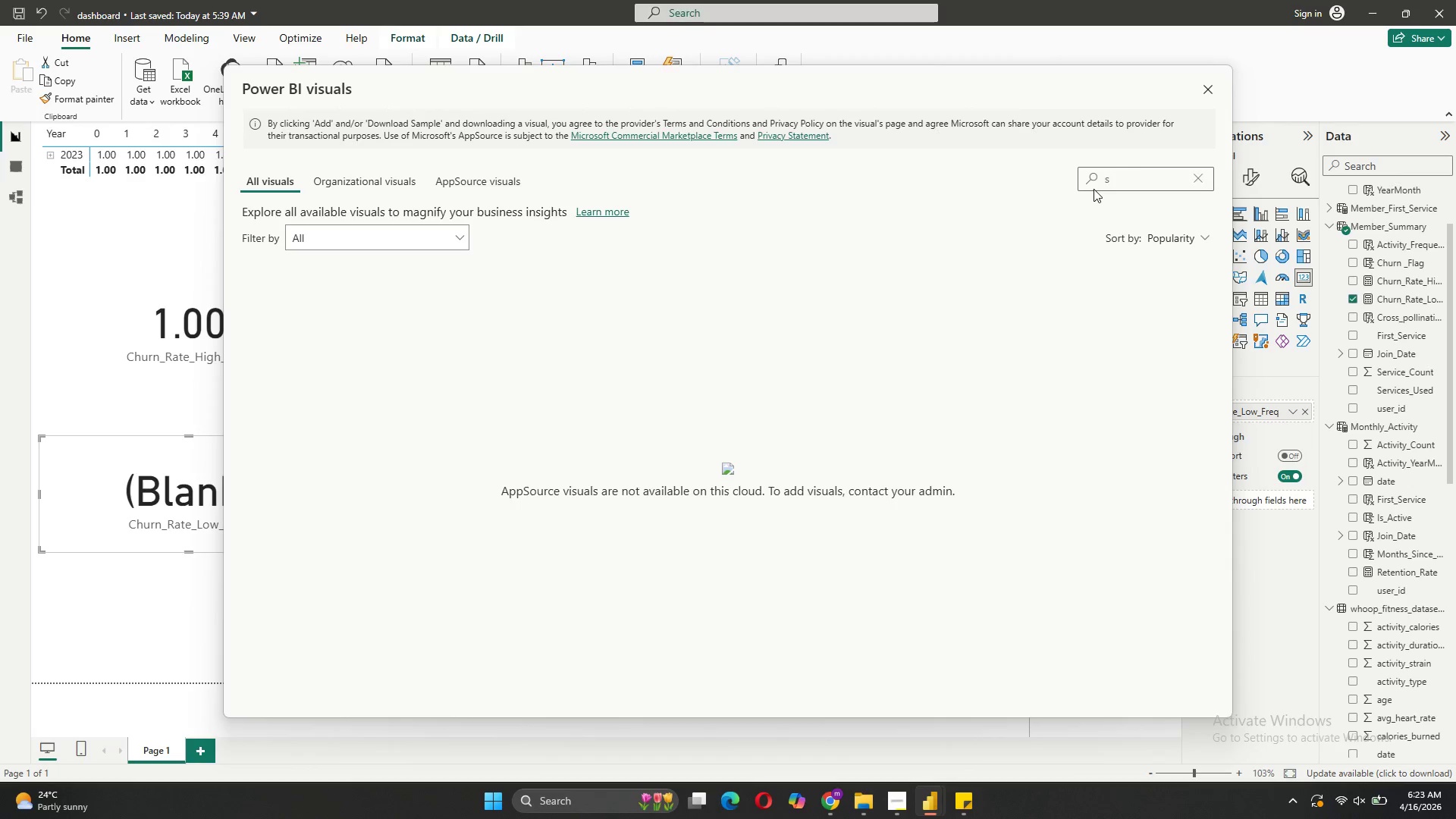 
key(Backspace)
 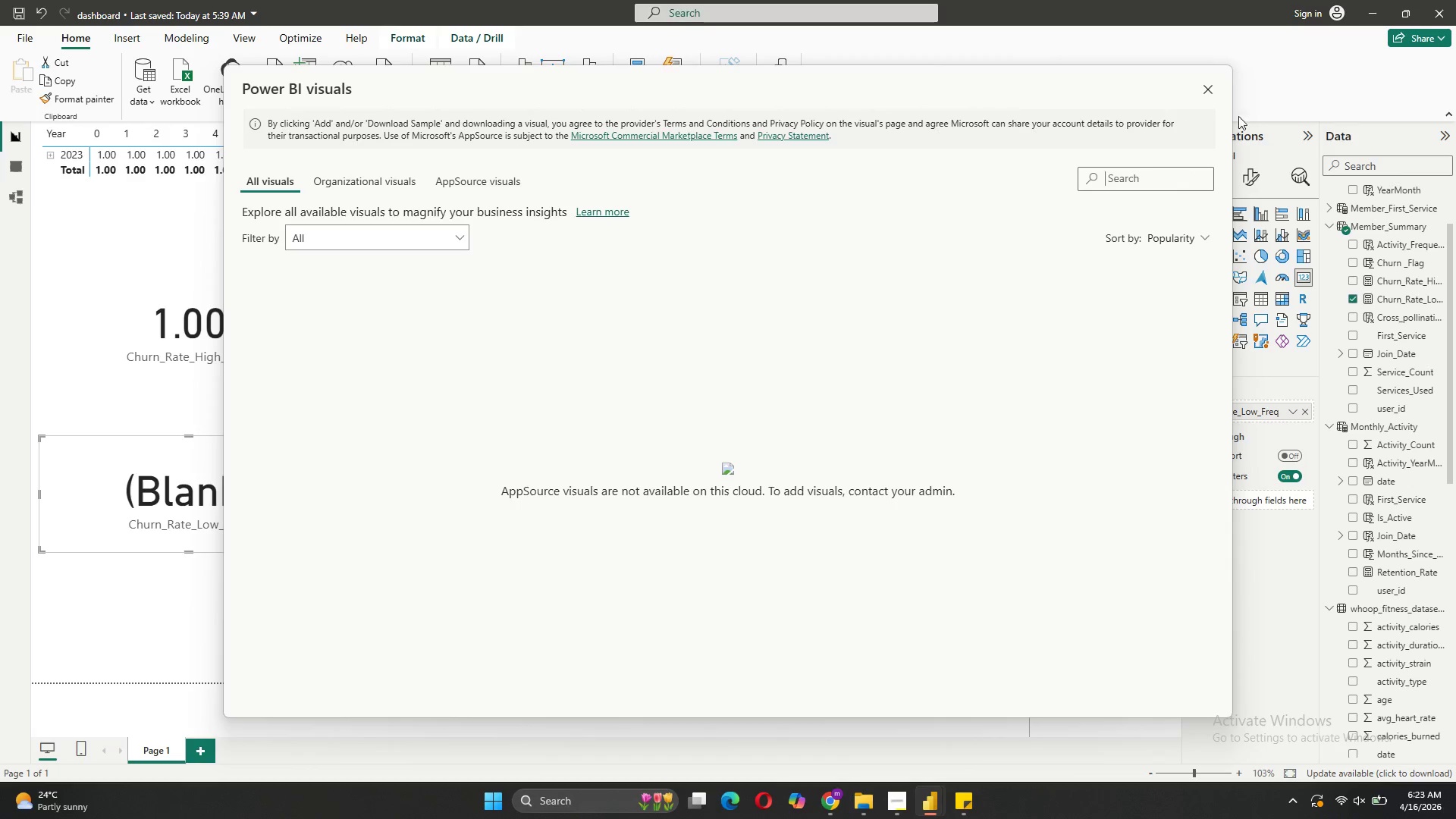 
double_click([1212, 90])
 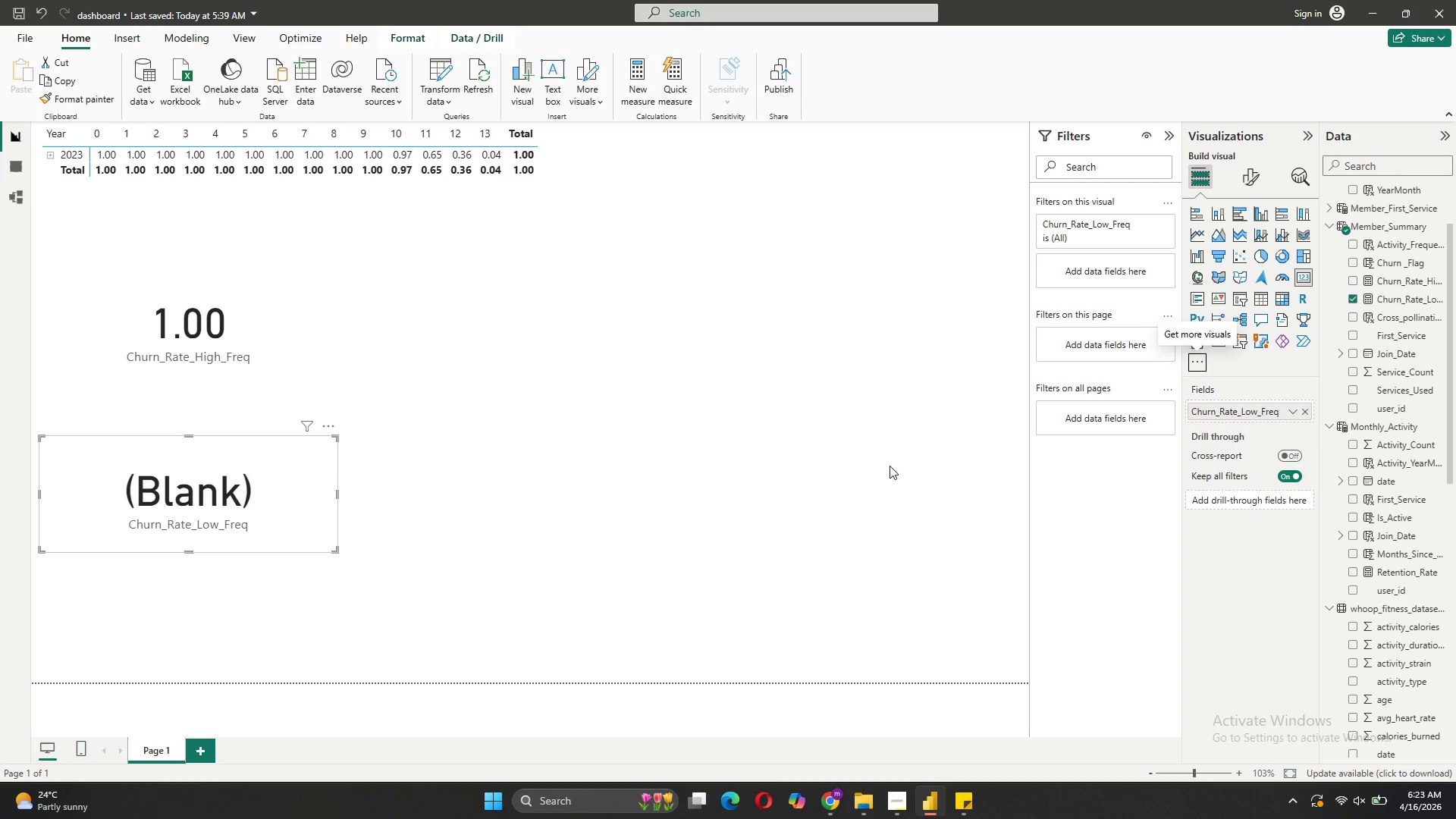 
wait(11.73)
 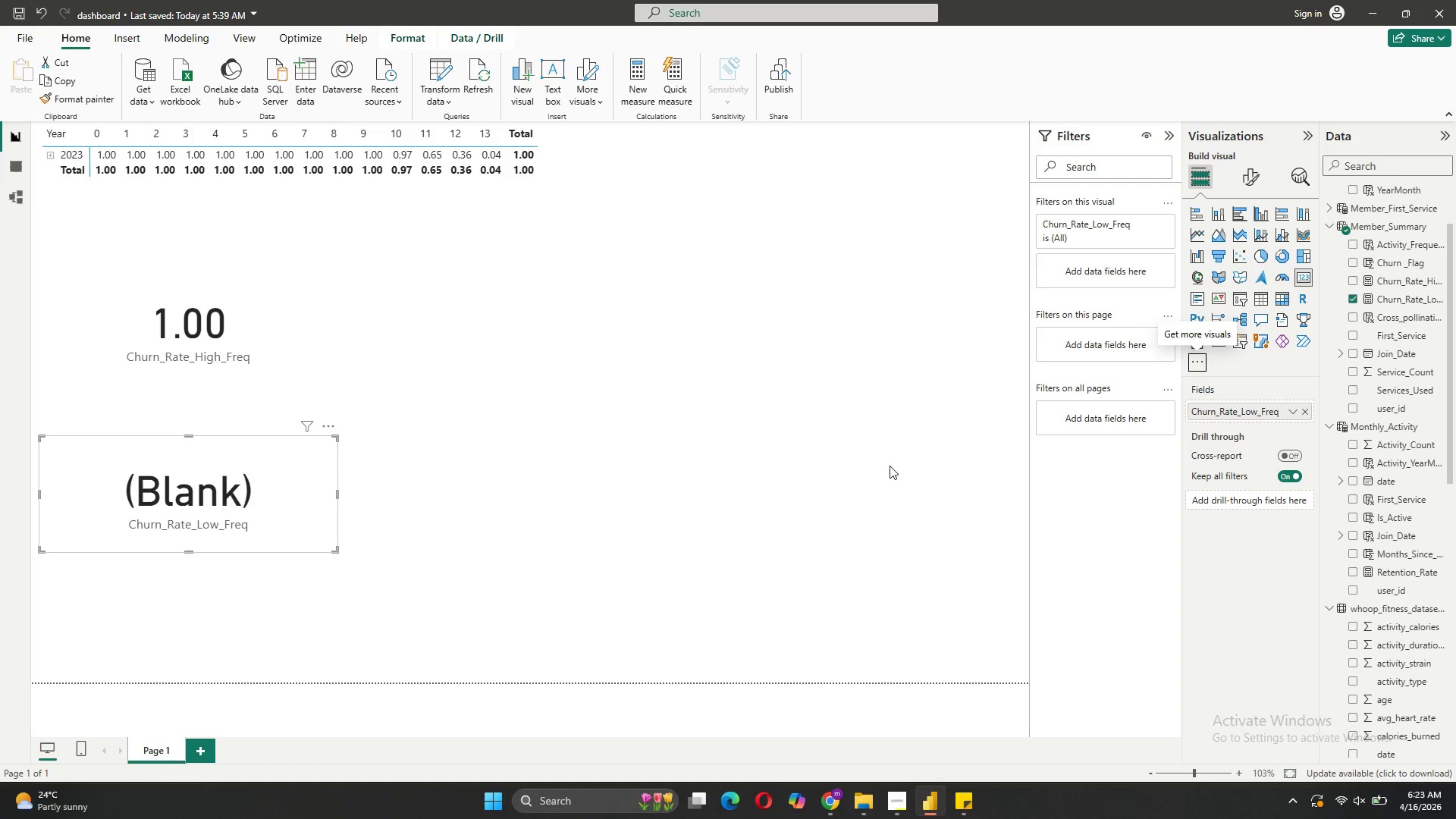 
left_click([17, 205])
 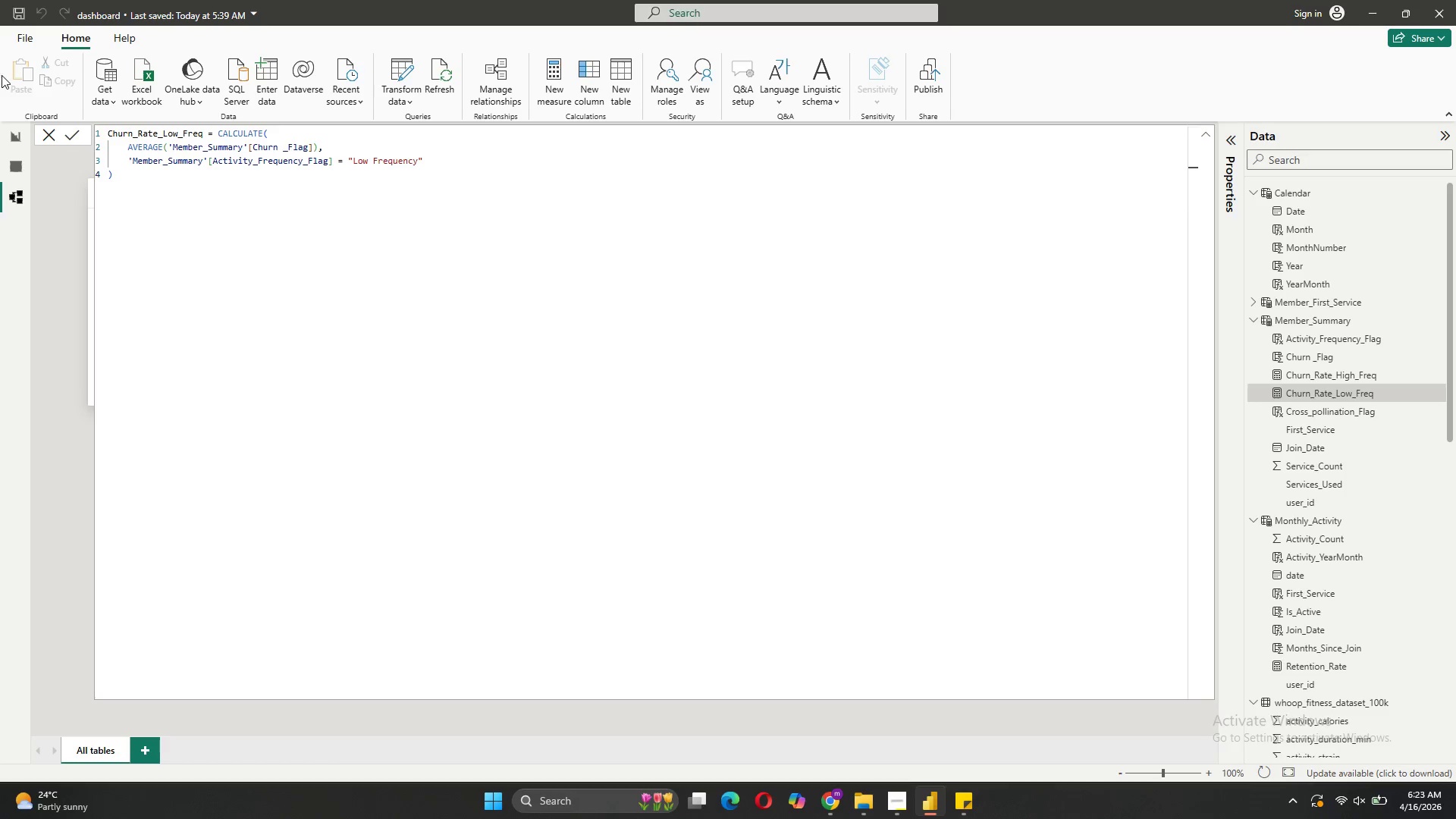 
left_click([41, 131])
 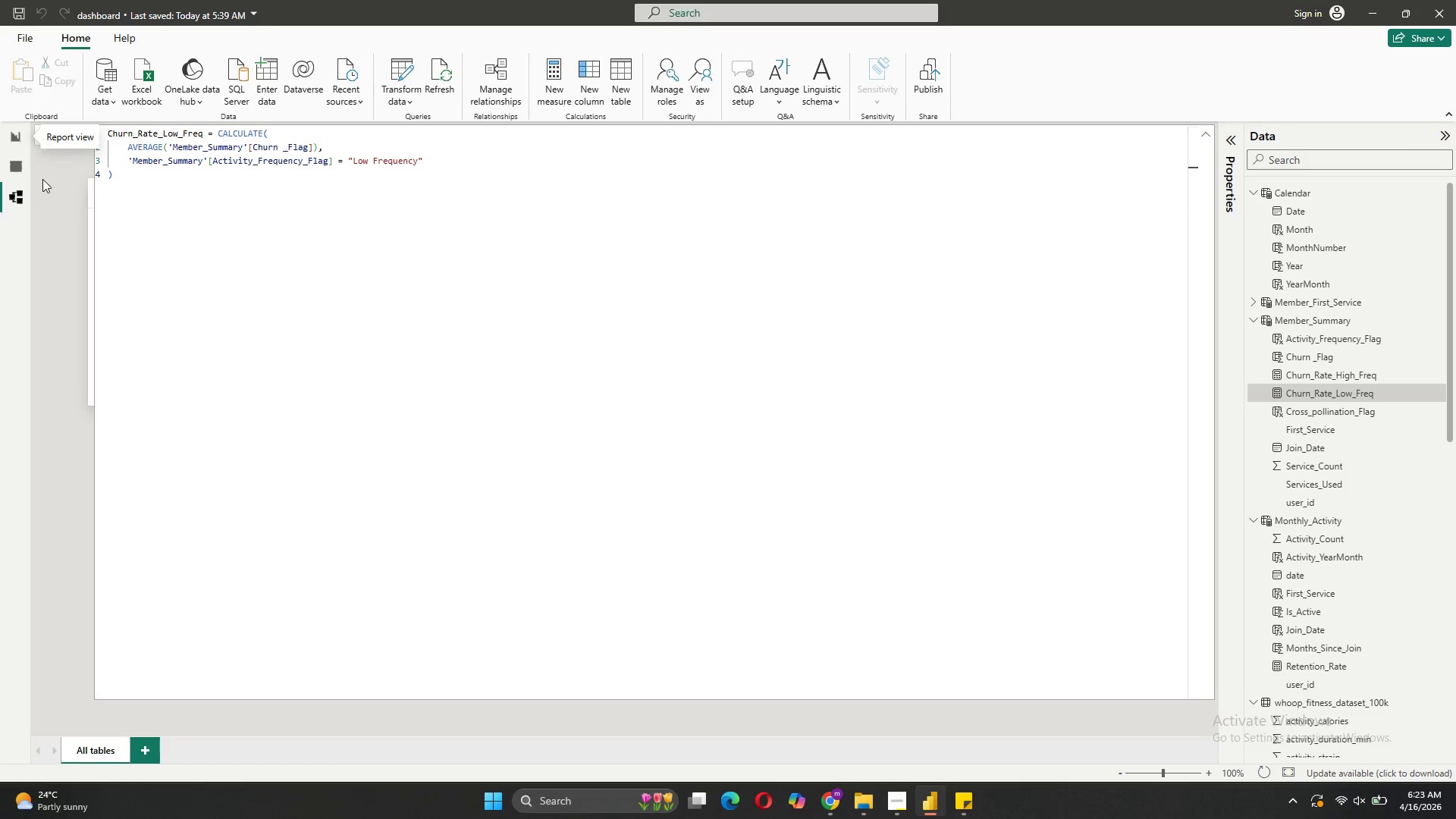 
left_click([45, 180])
 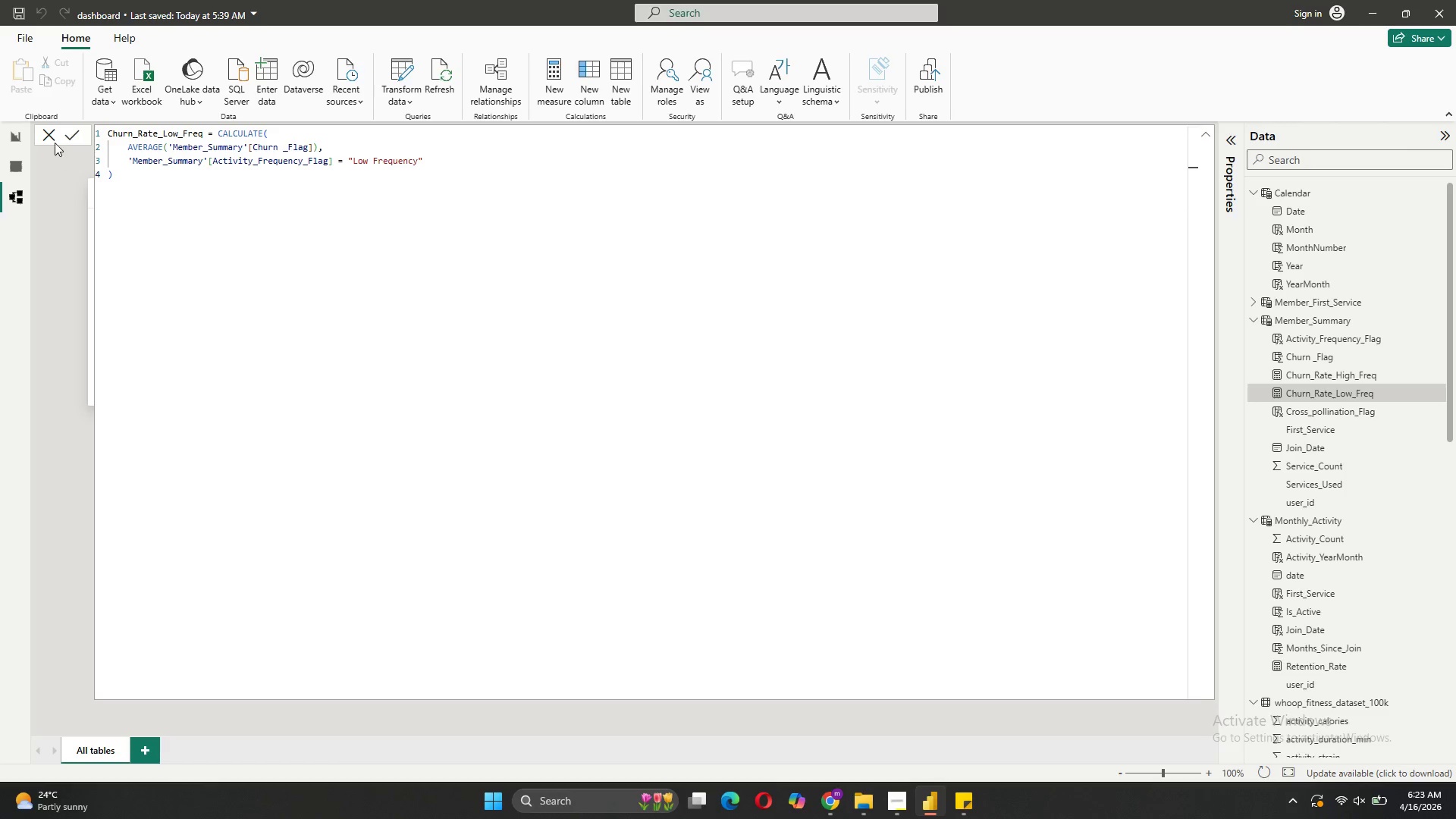 
left_click([53, 136])
 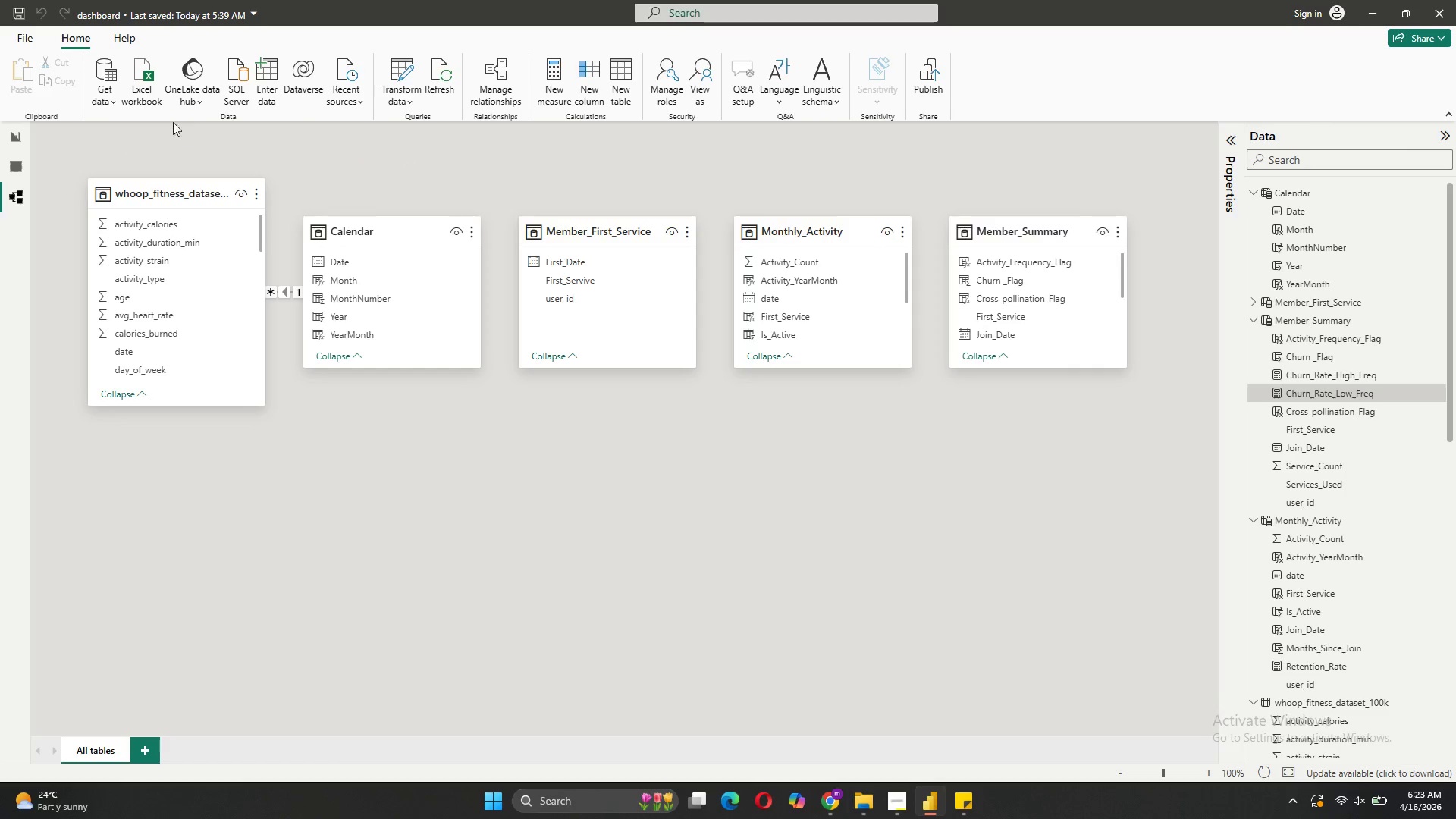 
wait(6.1)
 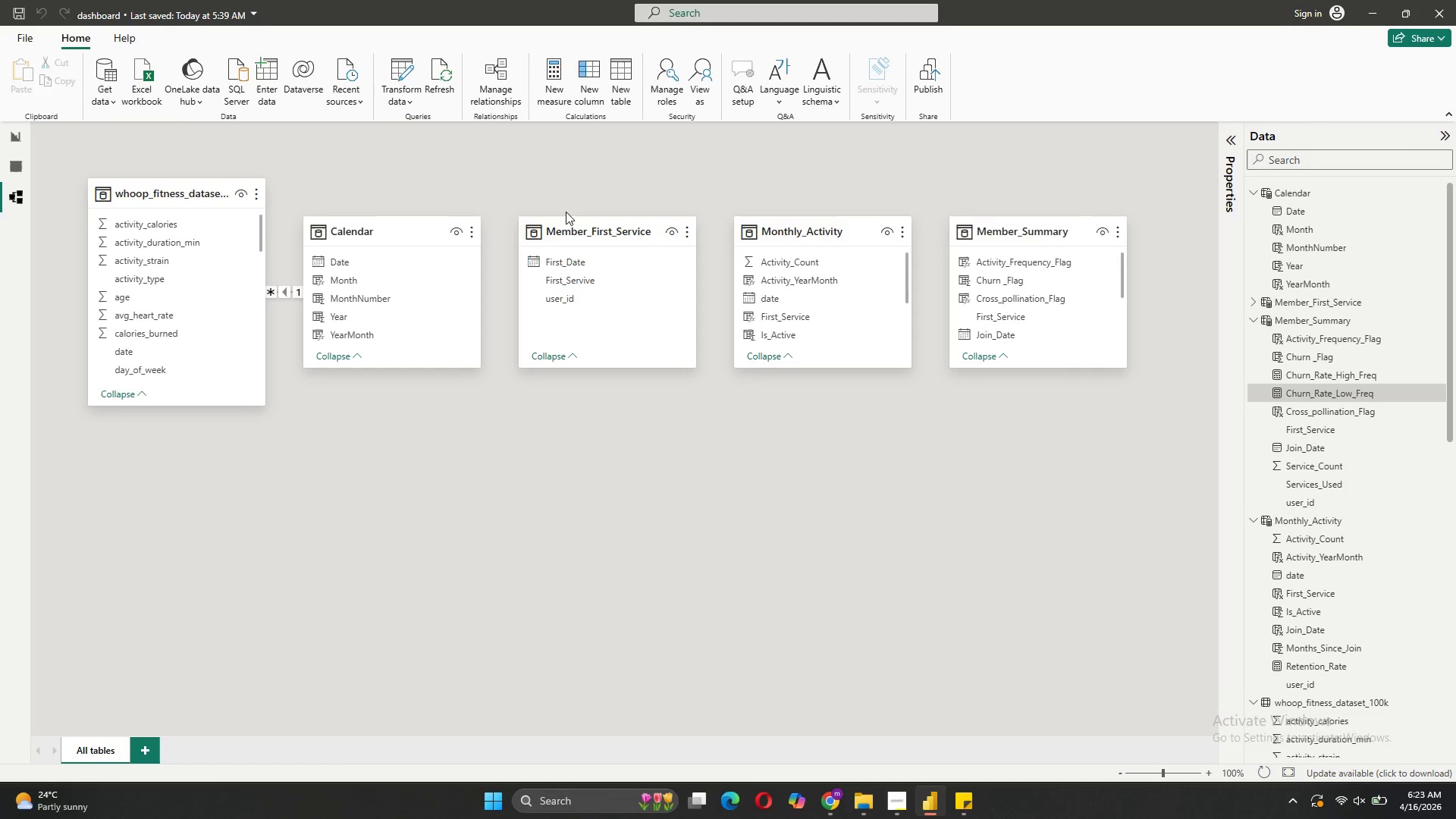 
mouse_move([431, 108])
 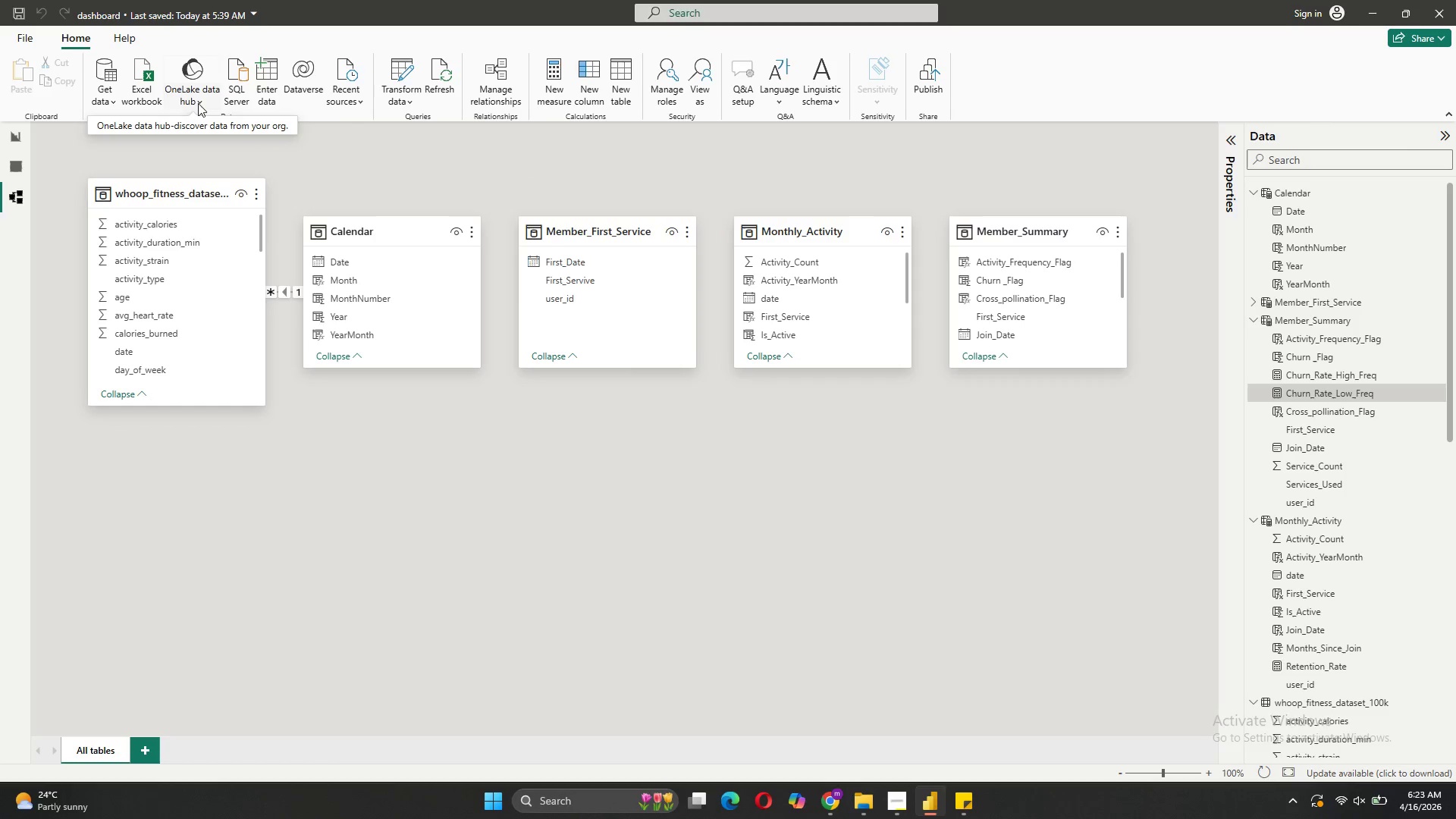 
wait(8.64)
 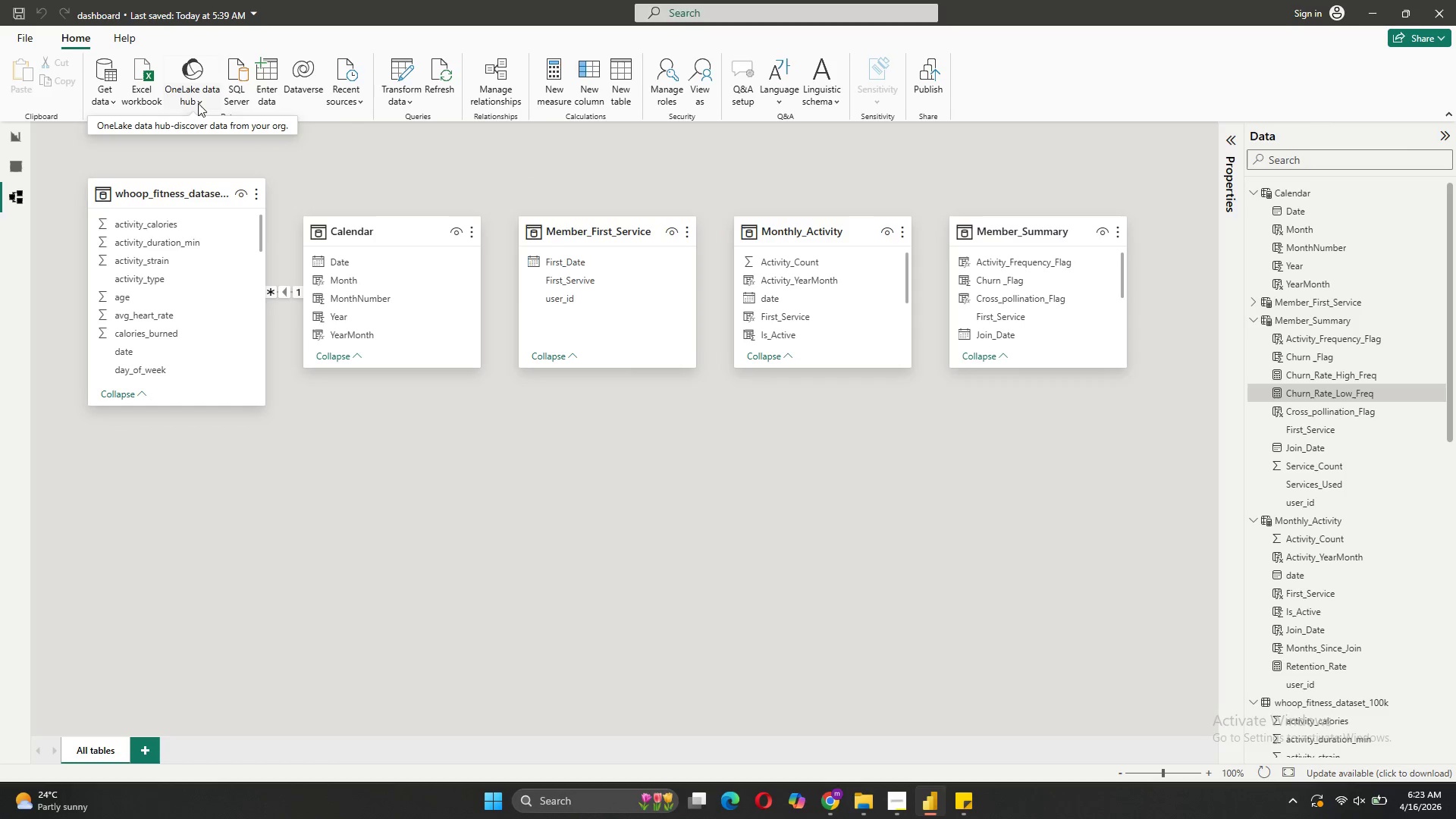 
left_click([557, 99])
 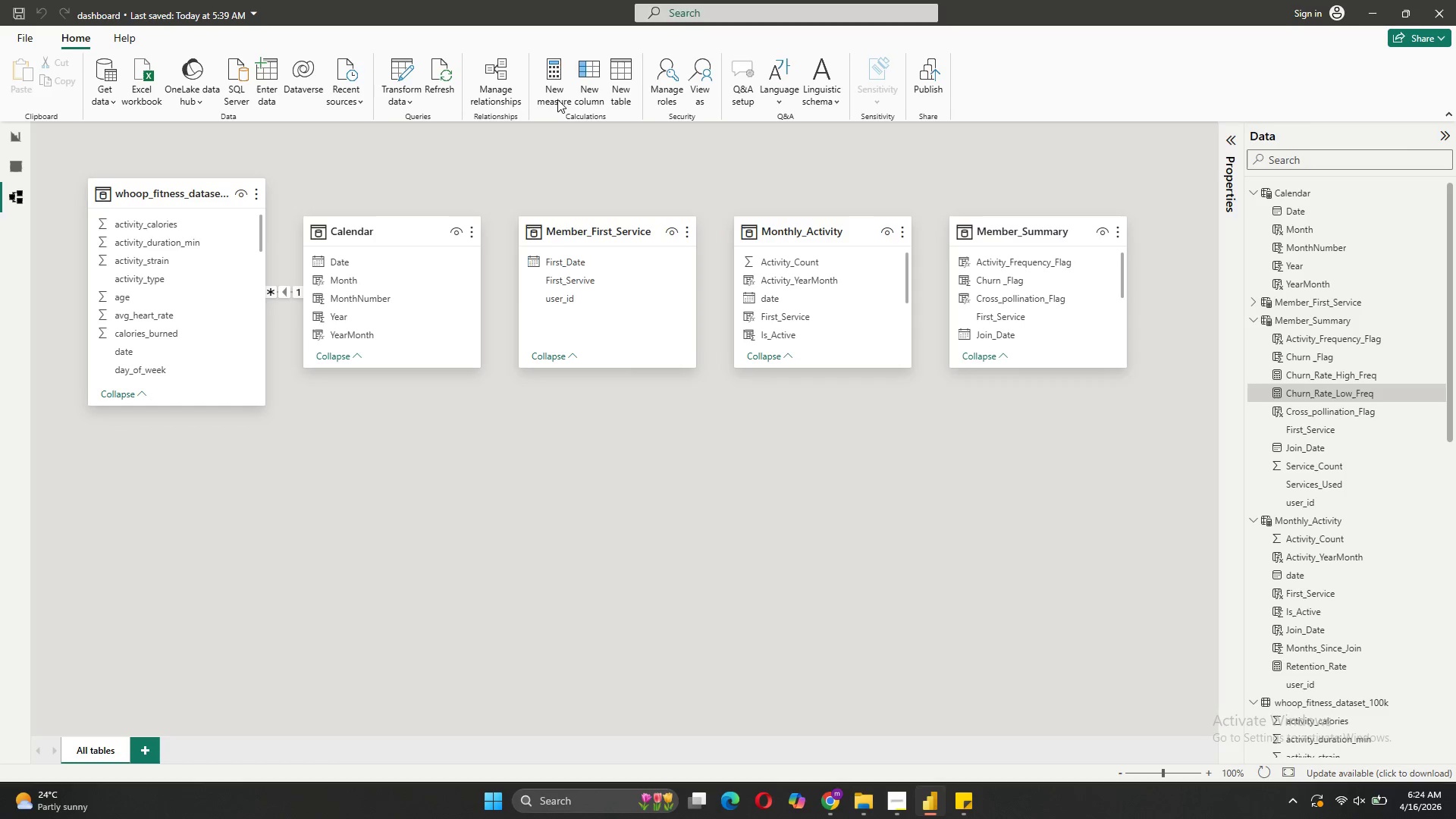 
mouse_move([576, 93])
 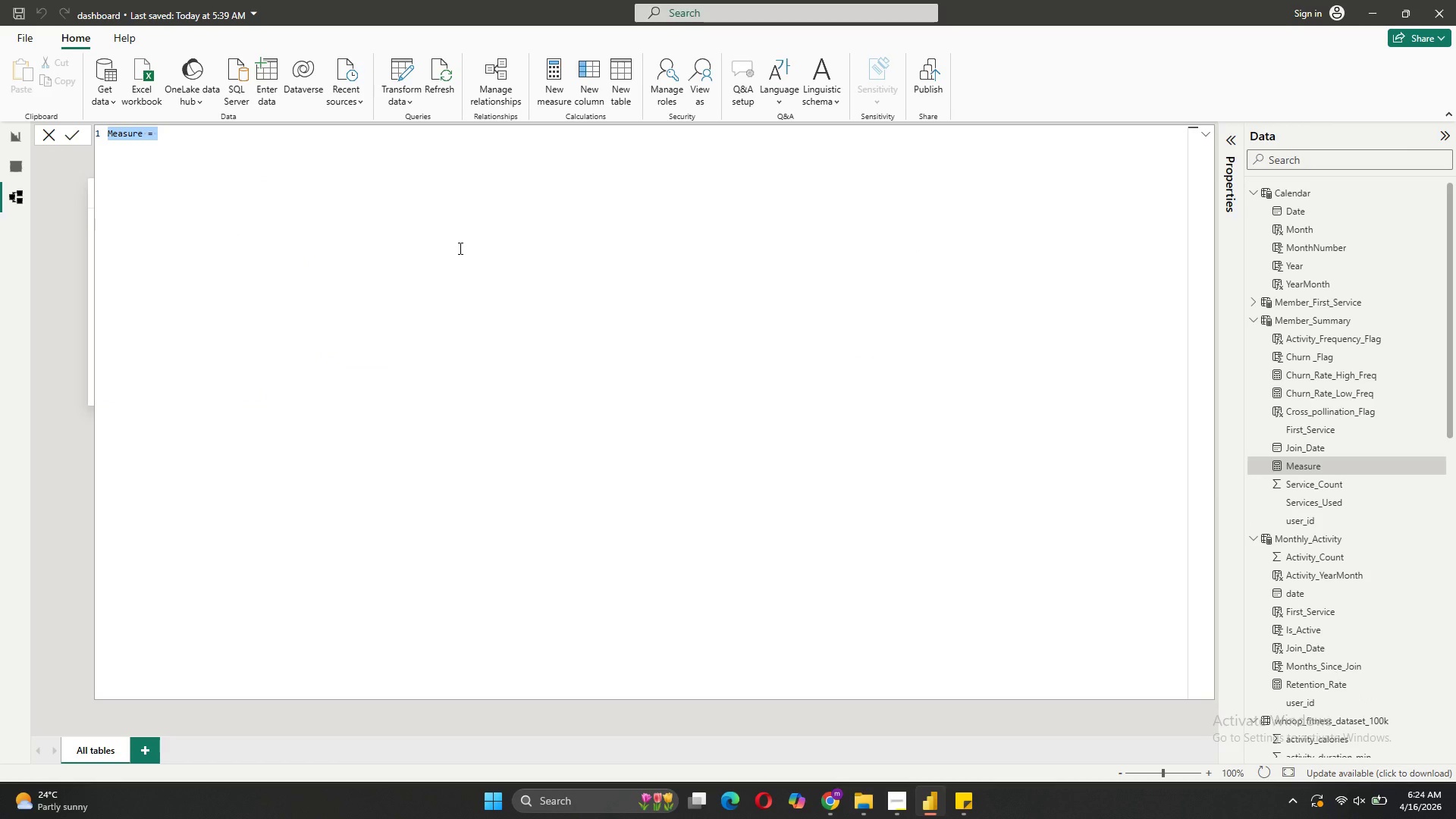 
type(Revenue_Impact = )
 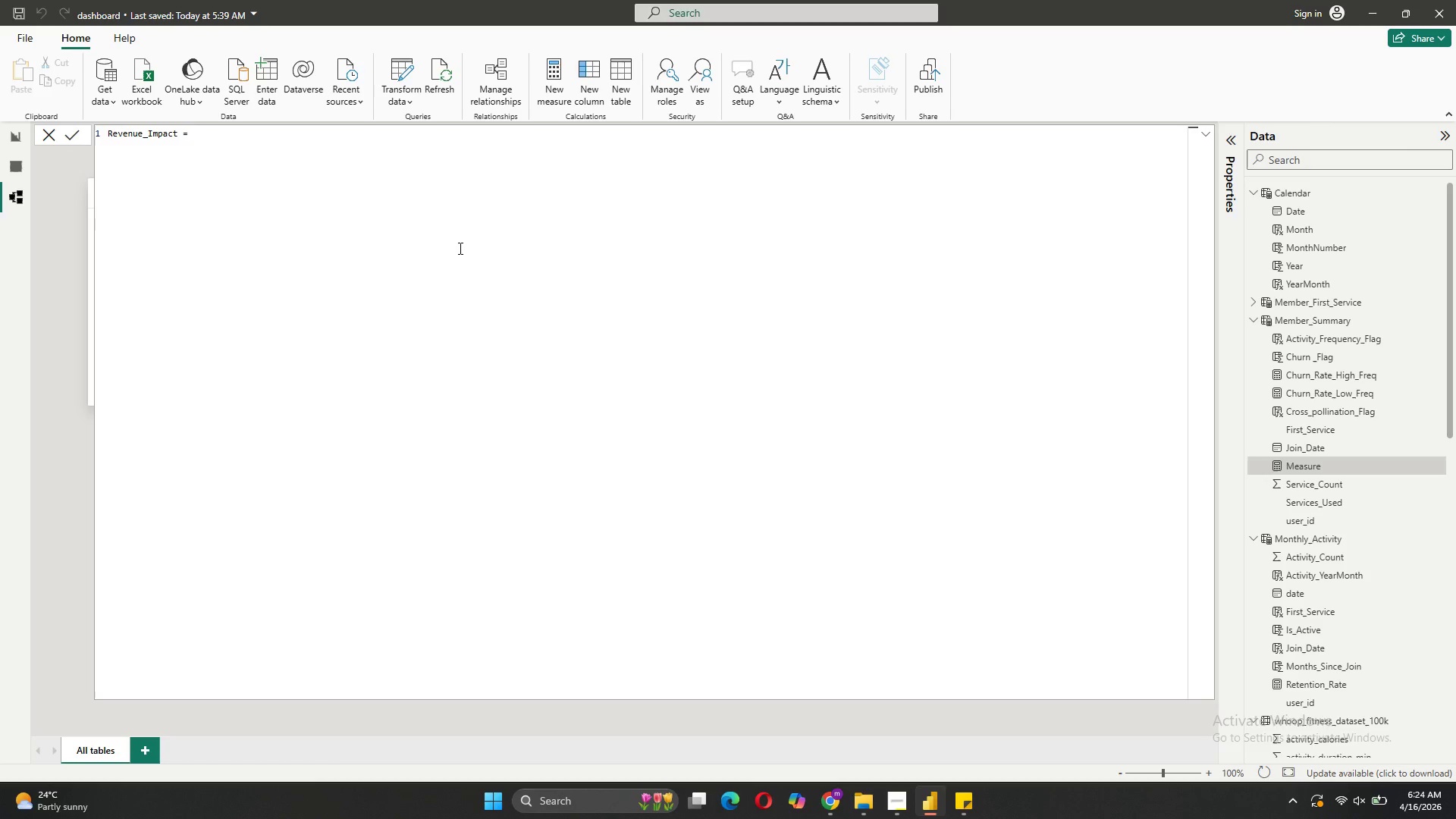 
key(Shift+Enter)
 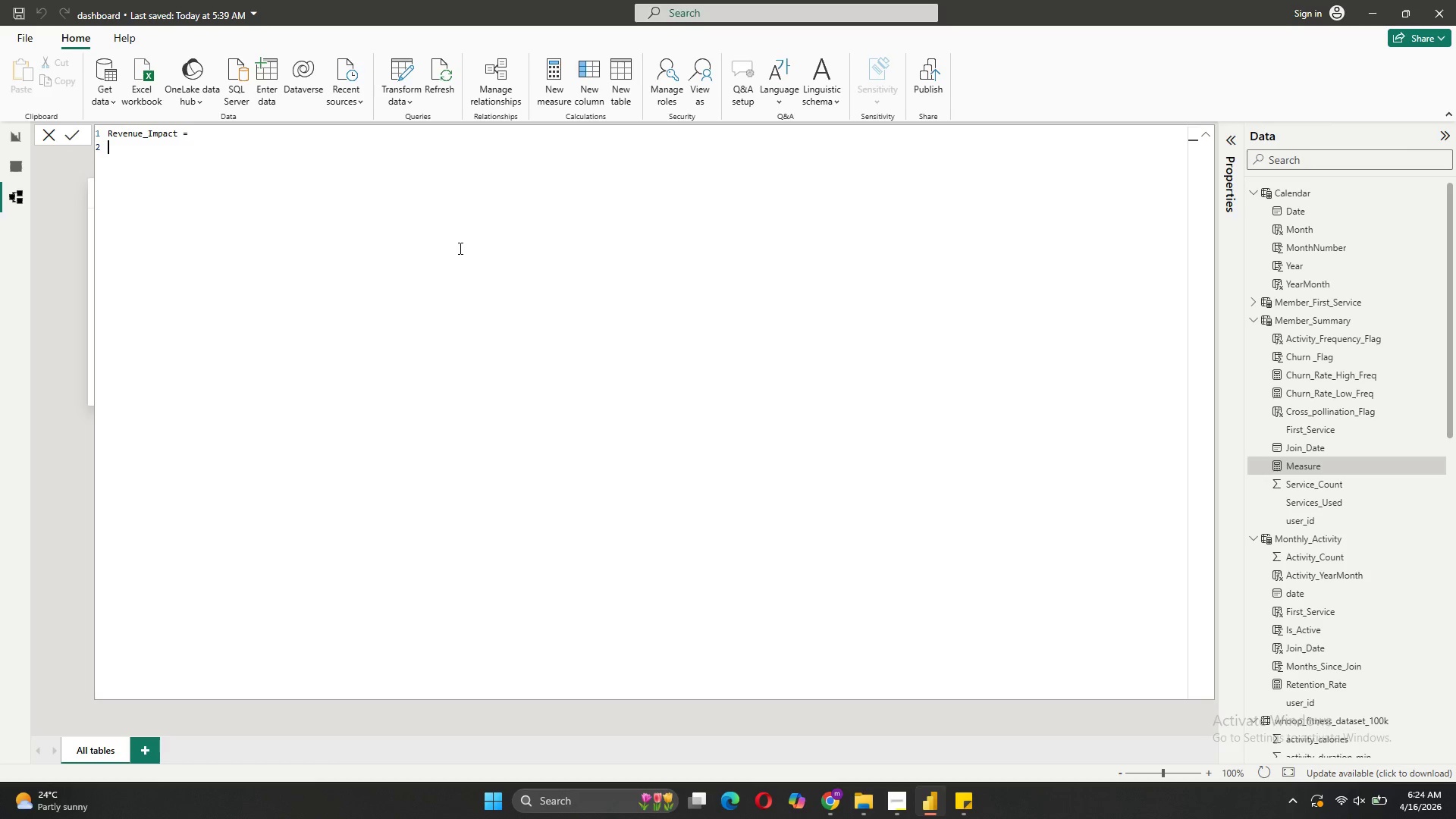 
type(Var)
key(Backspace)
key(Backspace)
type(AR CurrentRetention = [)
 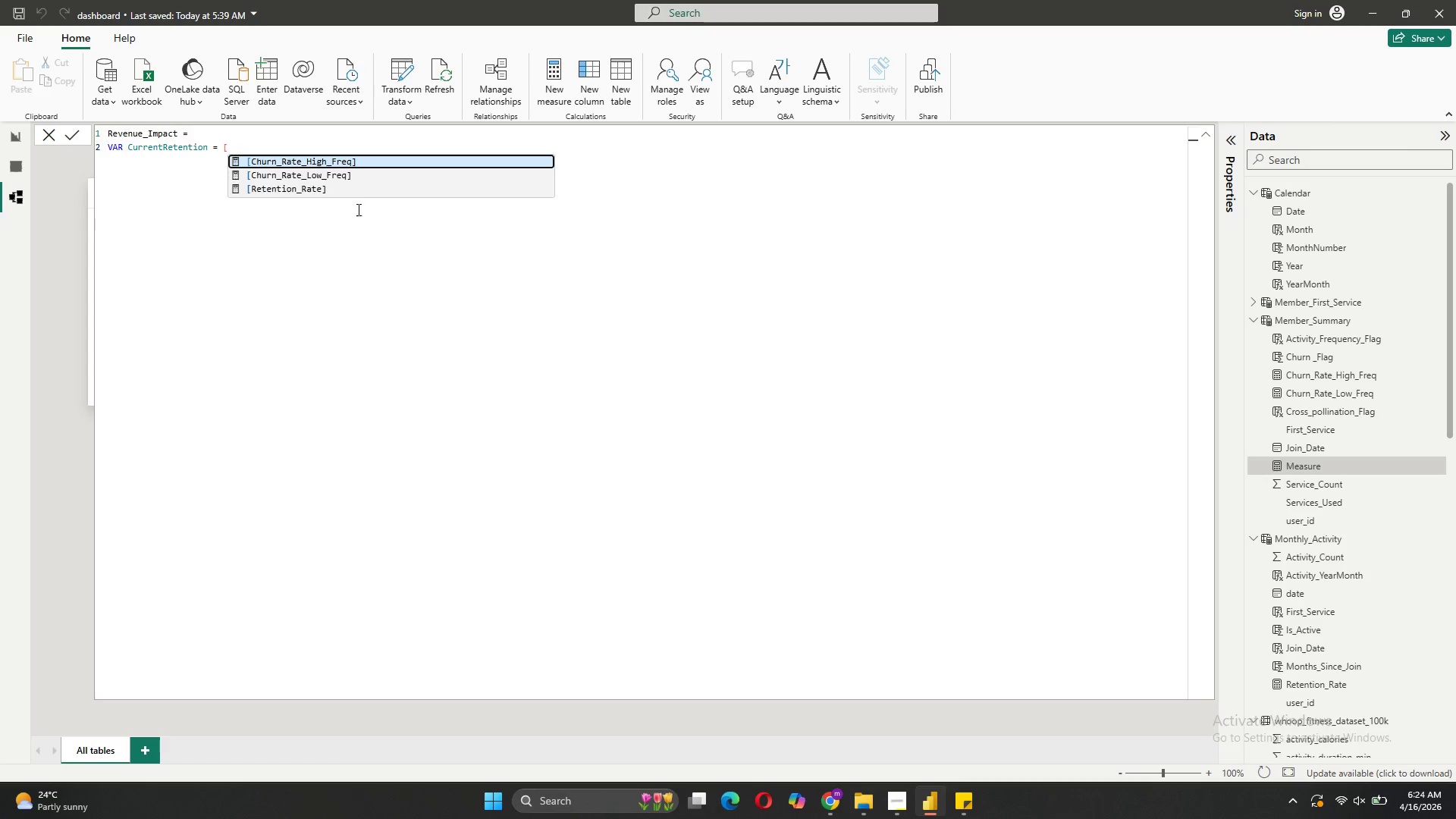 
left_click([337, 191])
 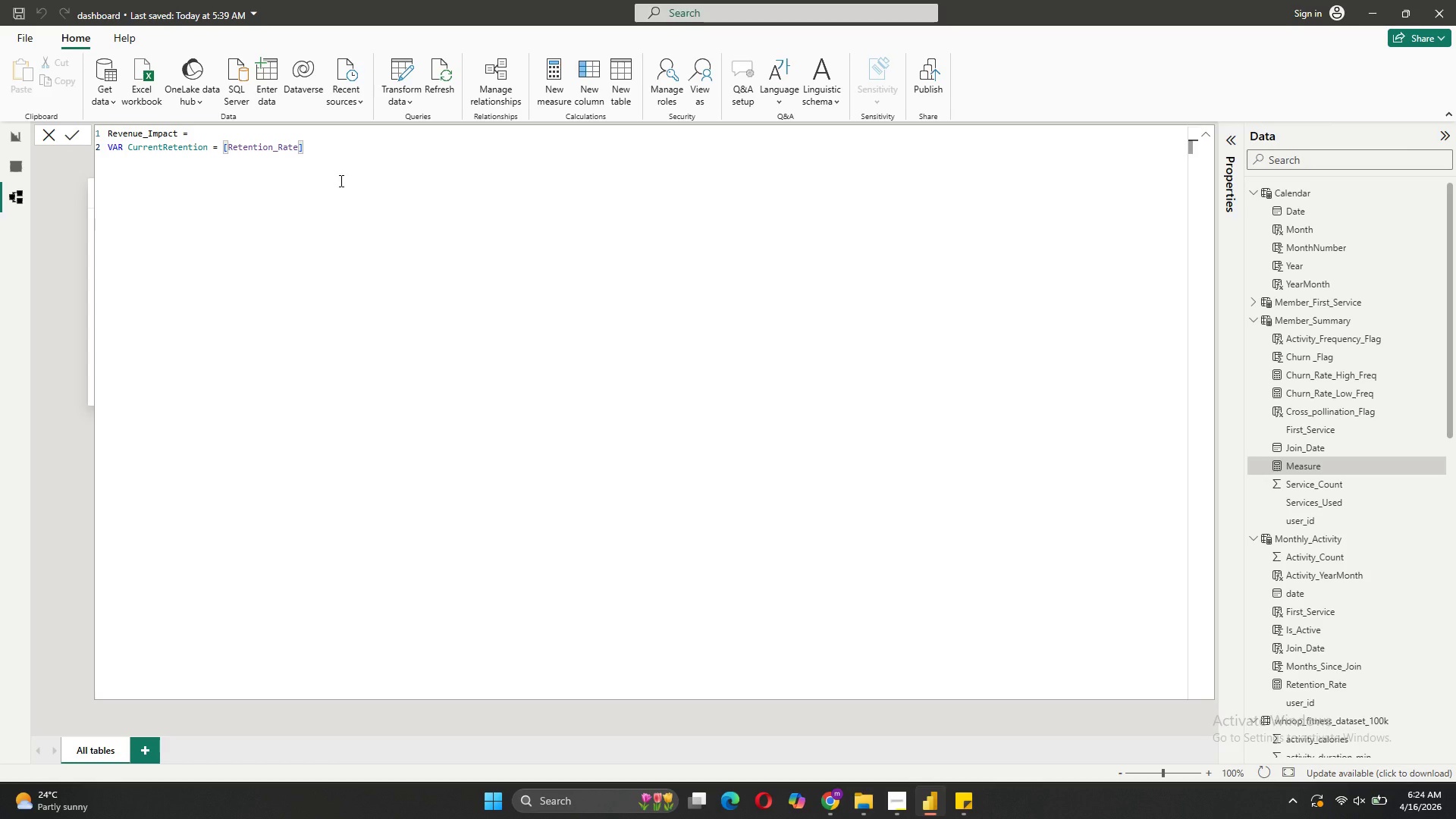 
key(Shift+Enter)
 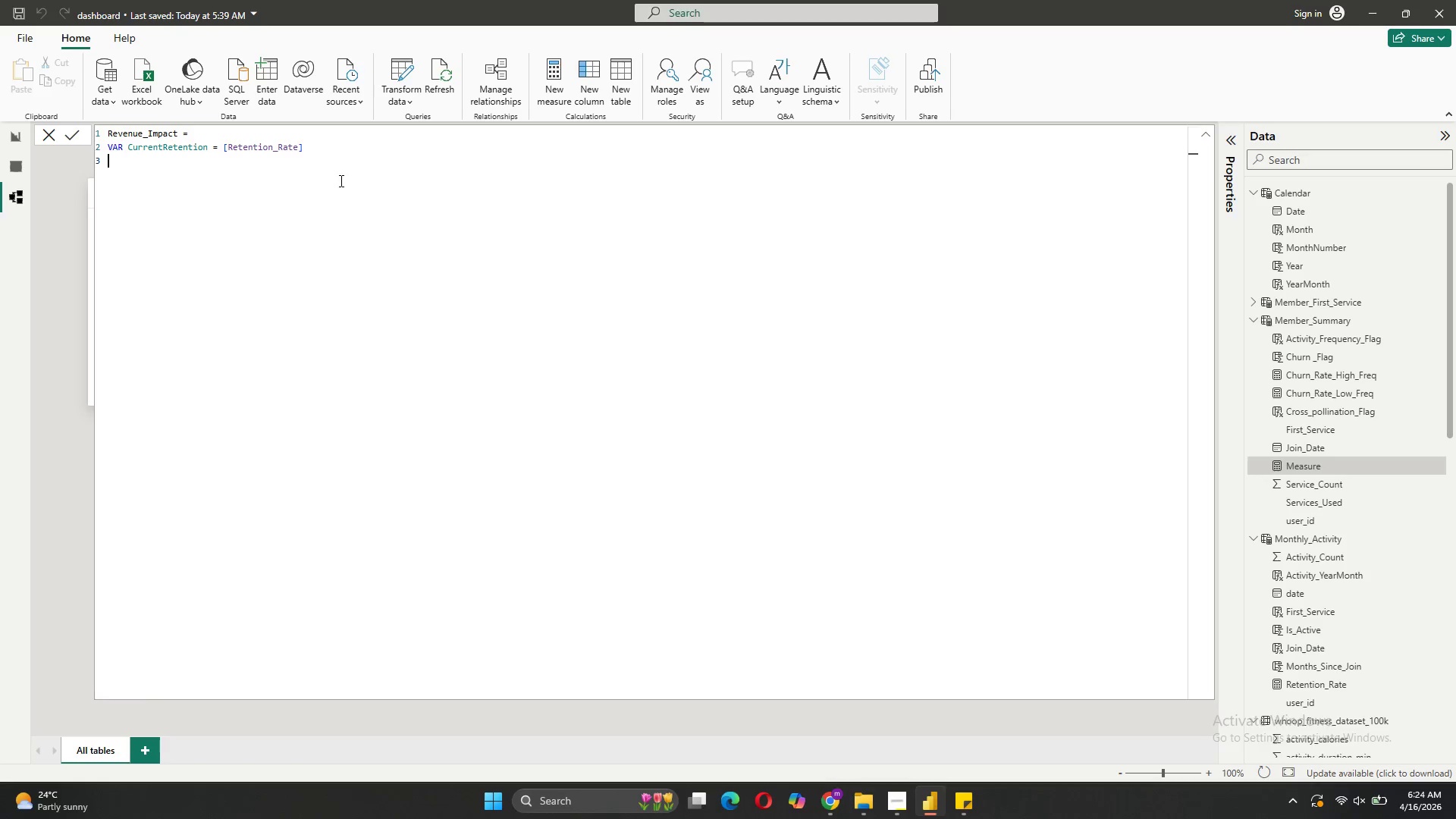 
type(VAR ImprovedRetention = CurrentRe)
key(Tab)
type( * )
 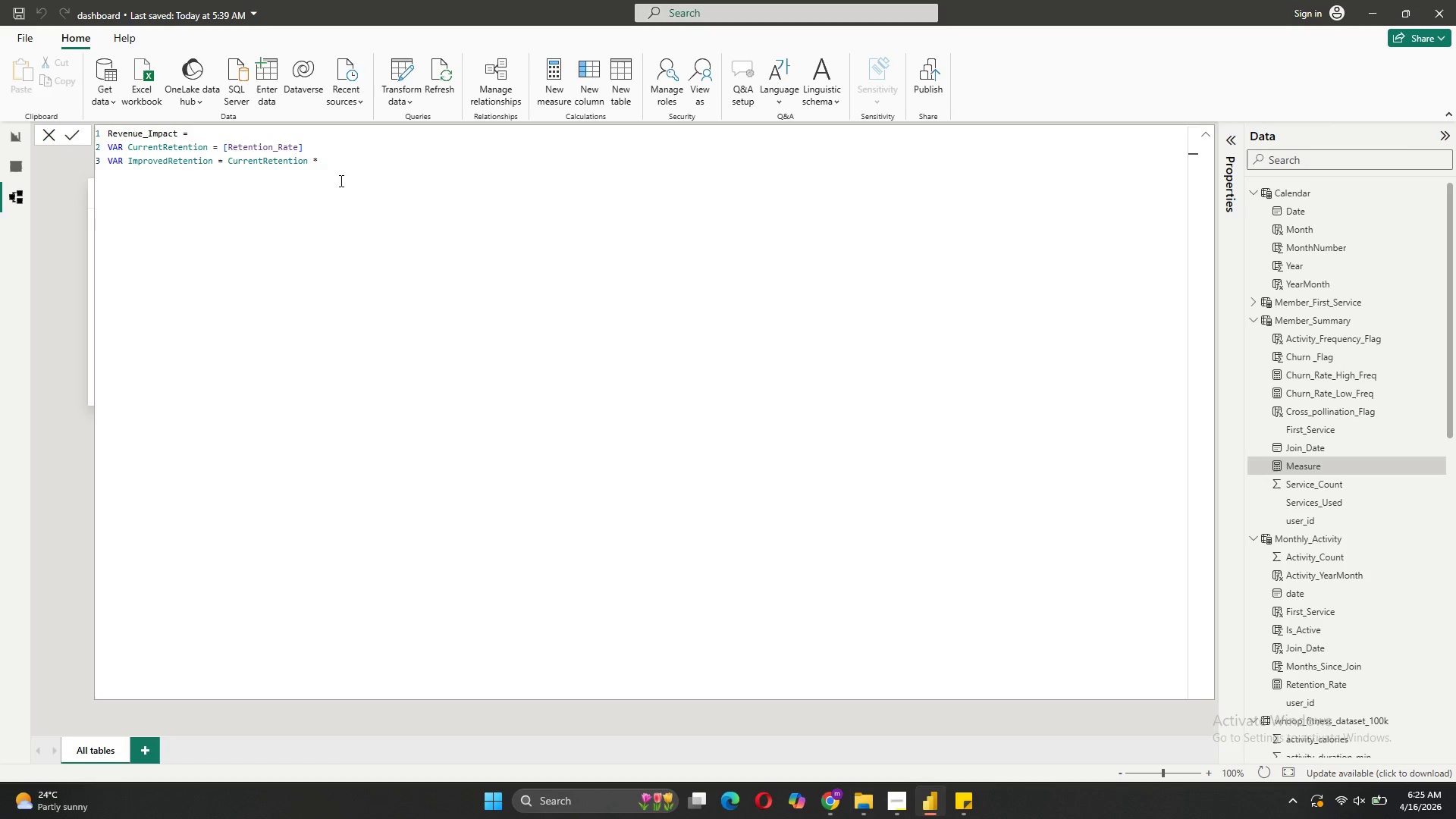 
type((1 + SEL)
 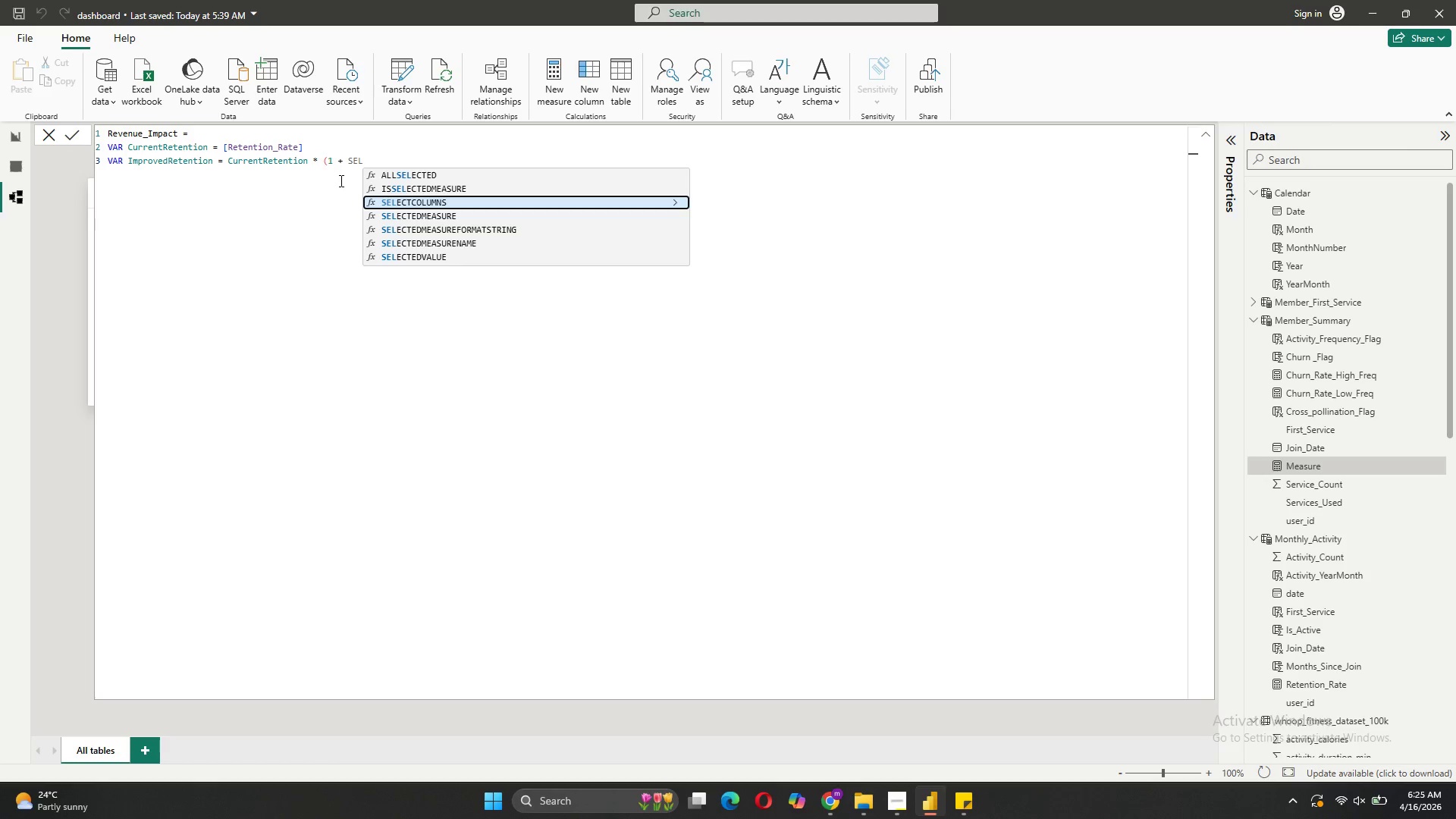 
wait(29.14)
 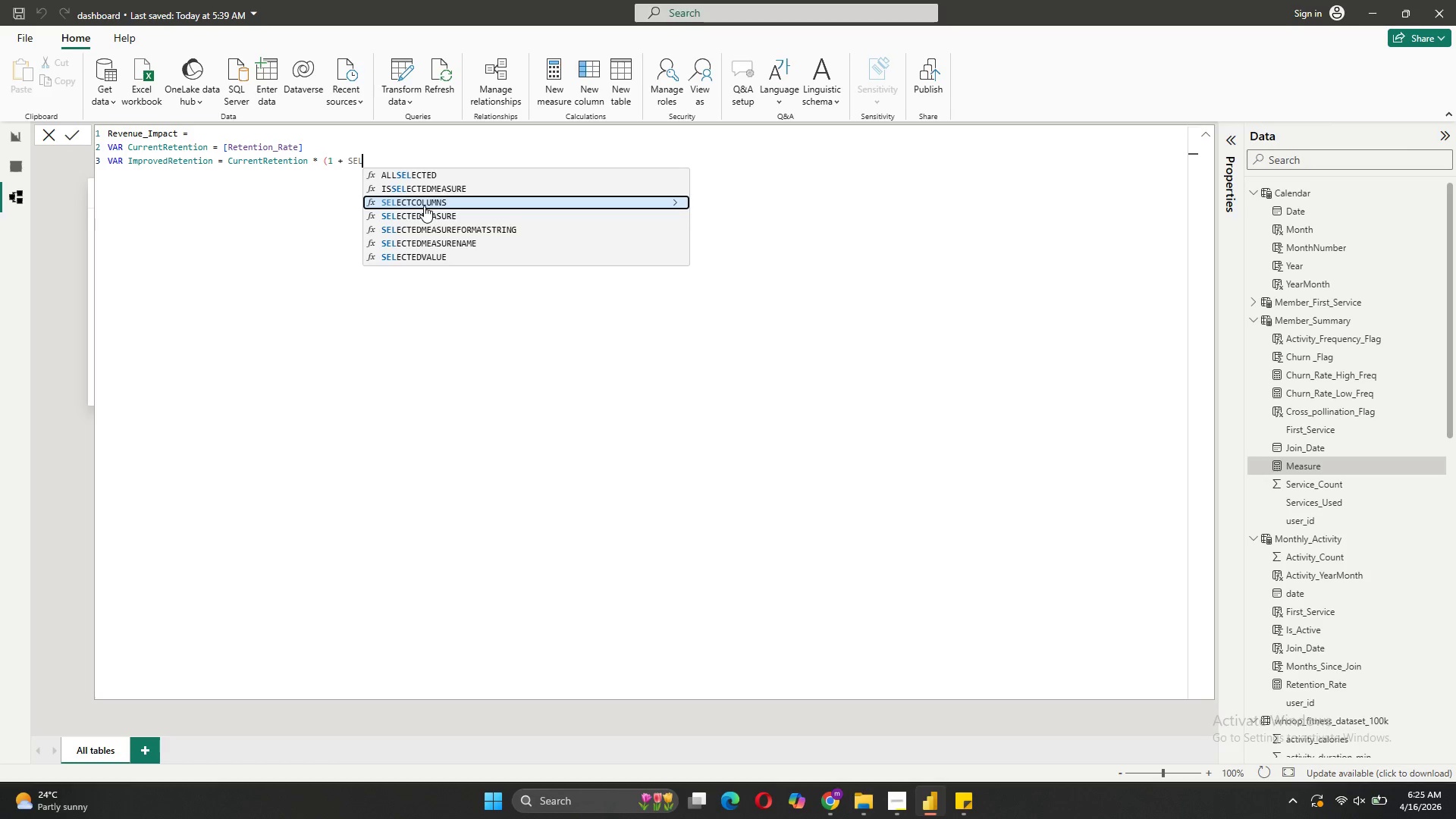 
left_click([427, 261])
 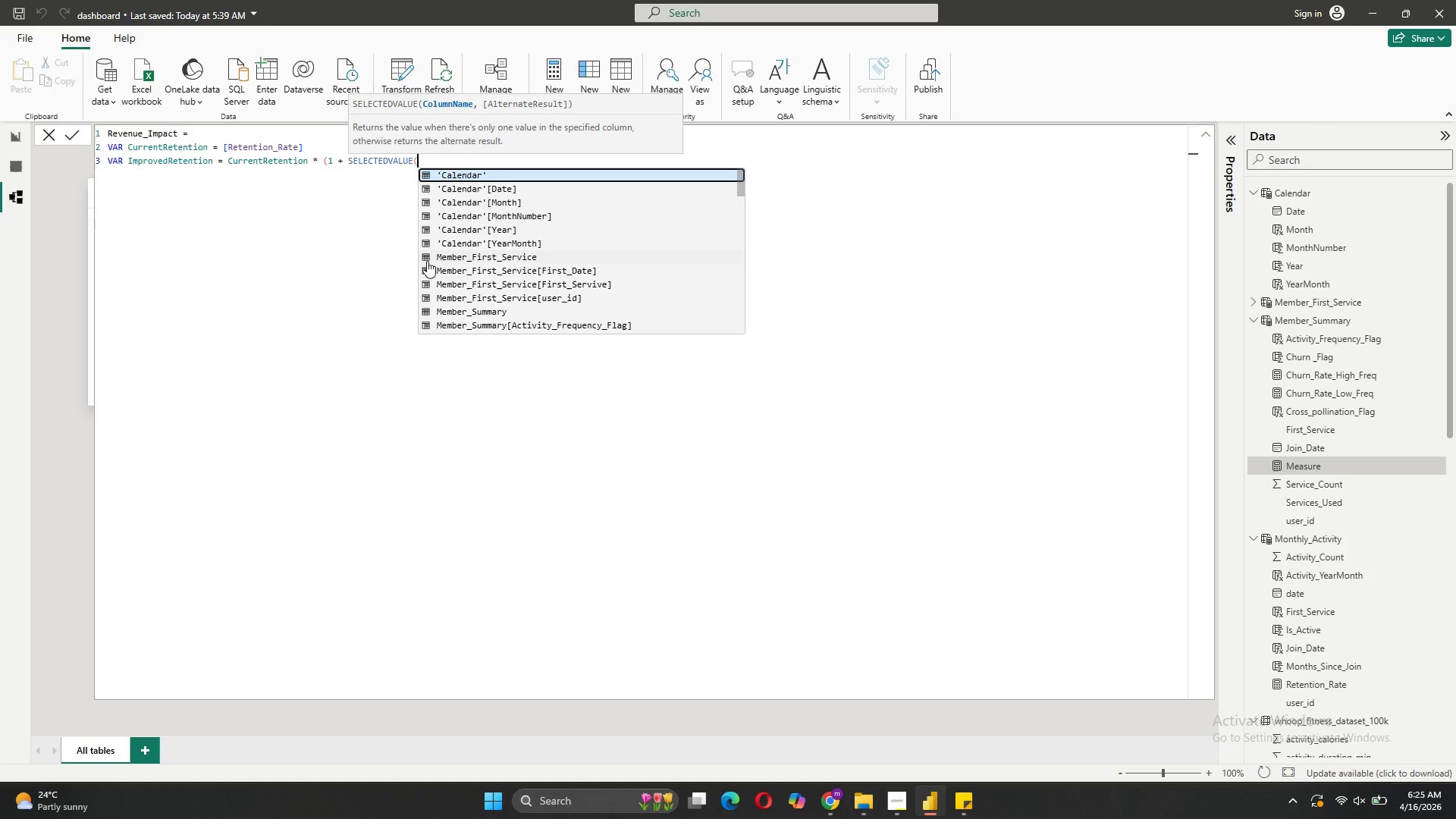 
type('r)
key(Backspace)
type(Retention Boost' )
key(Backspace)
 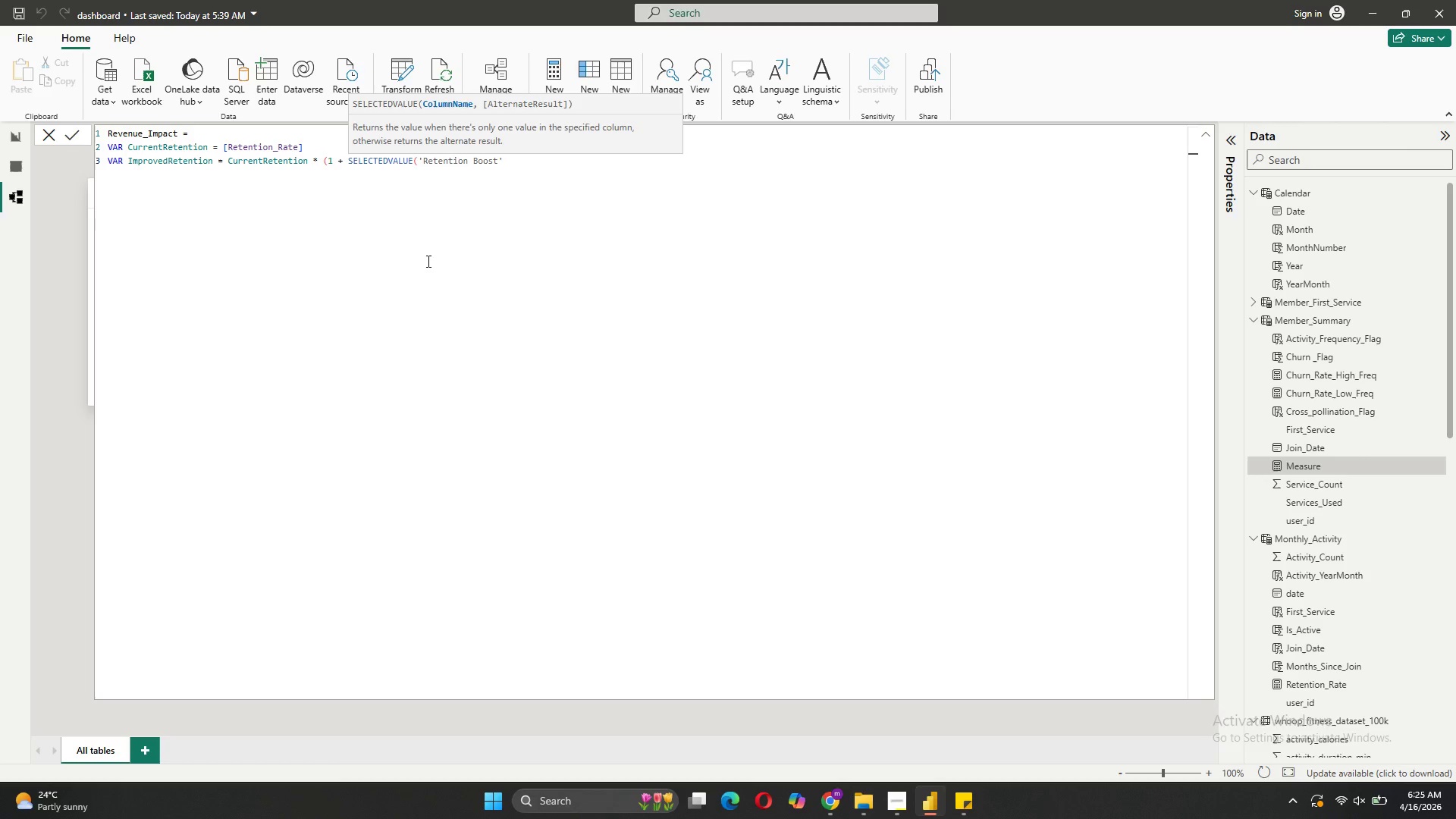 
key(BracketLeft)
 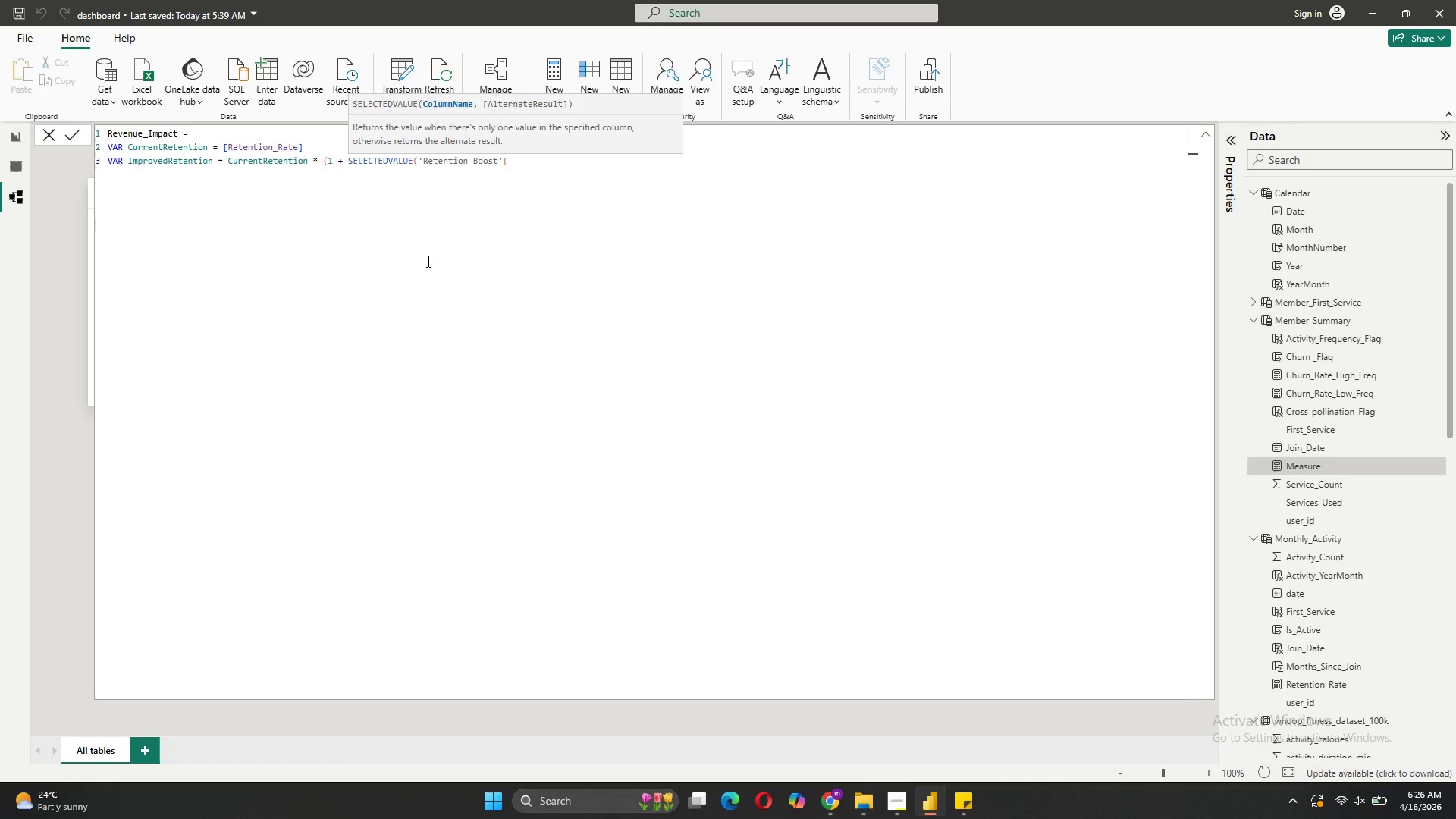 
wait(14.67)
 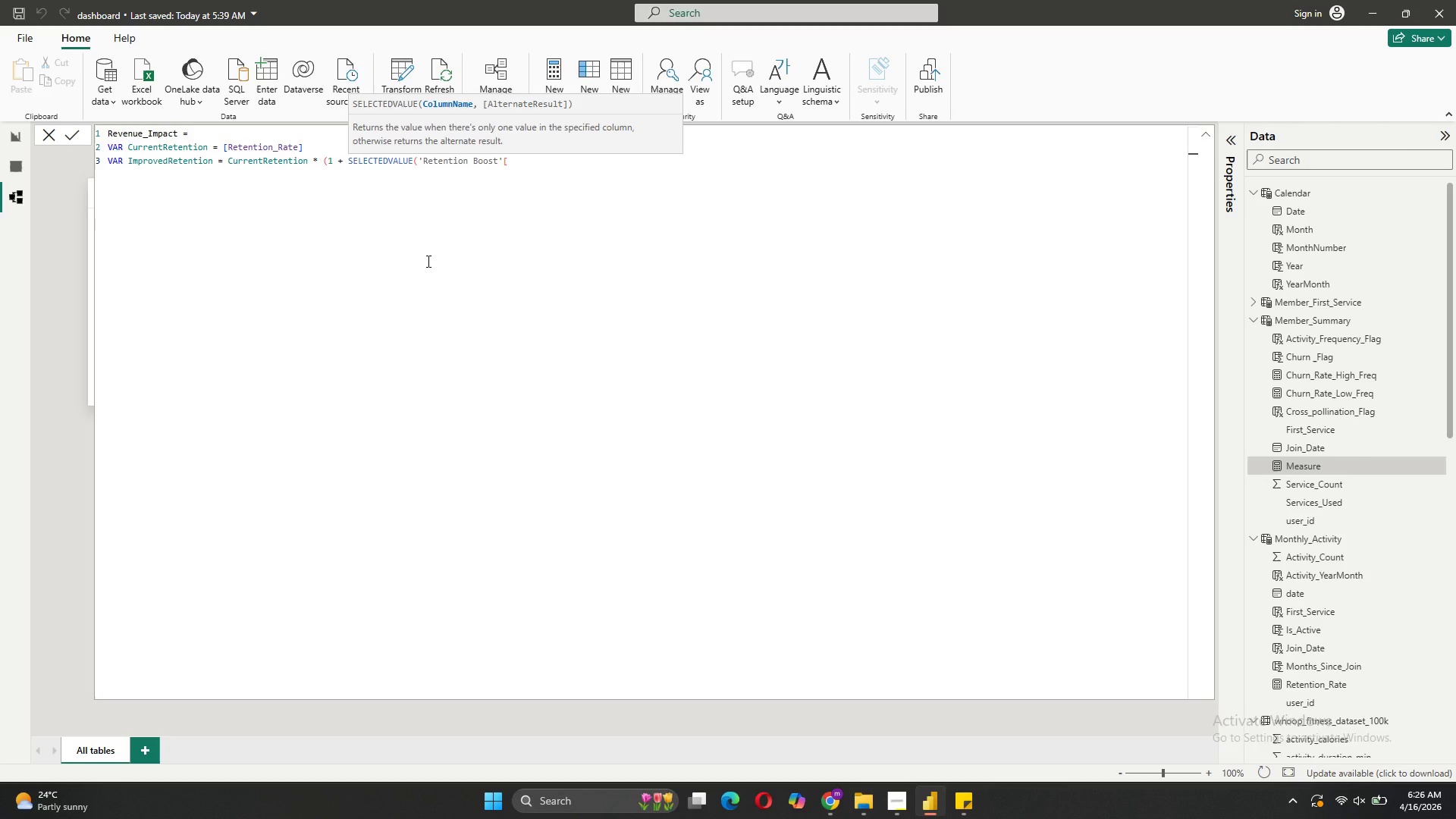 
left_click([531, 207])
 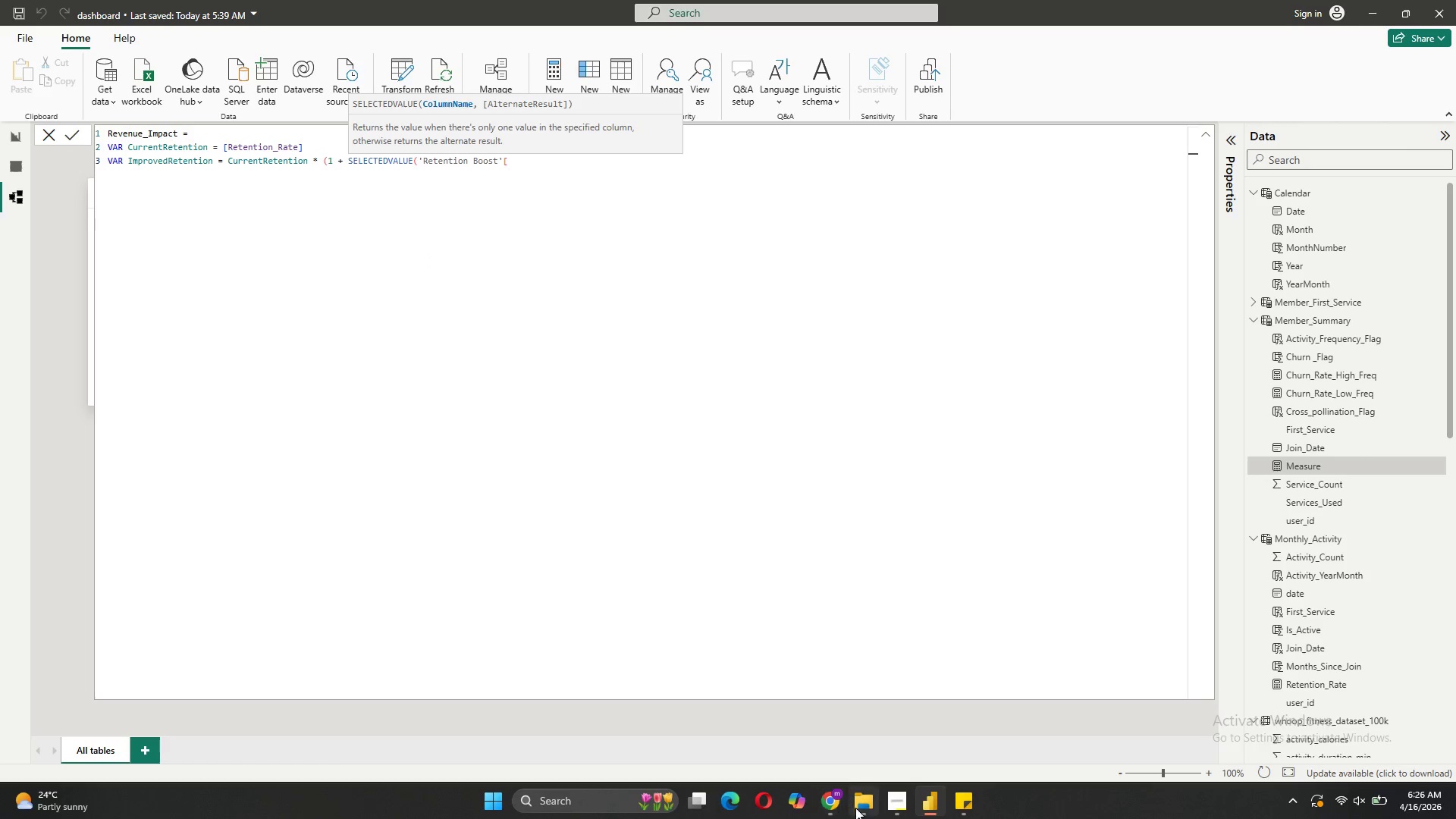 
left_click([925, 735])